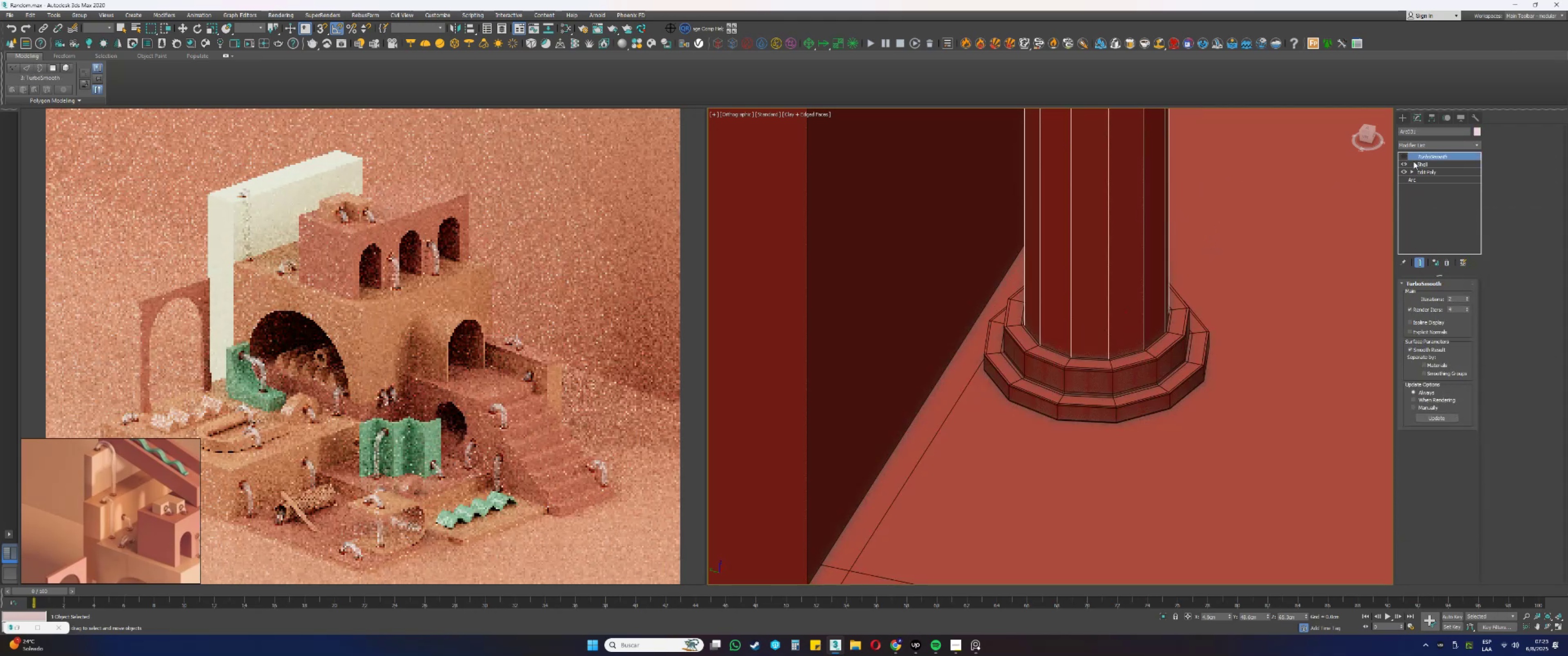 
left_click([1406, 157])
 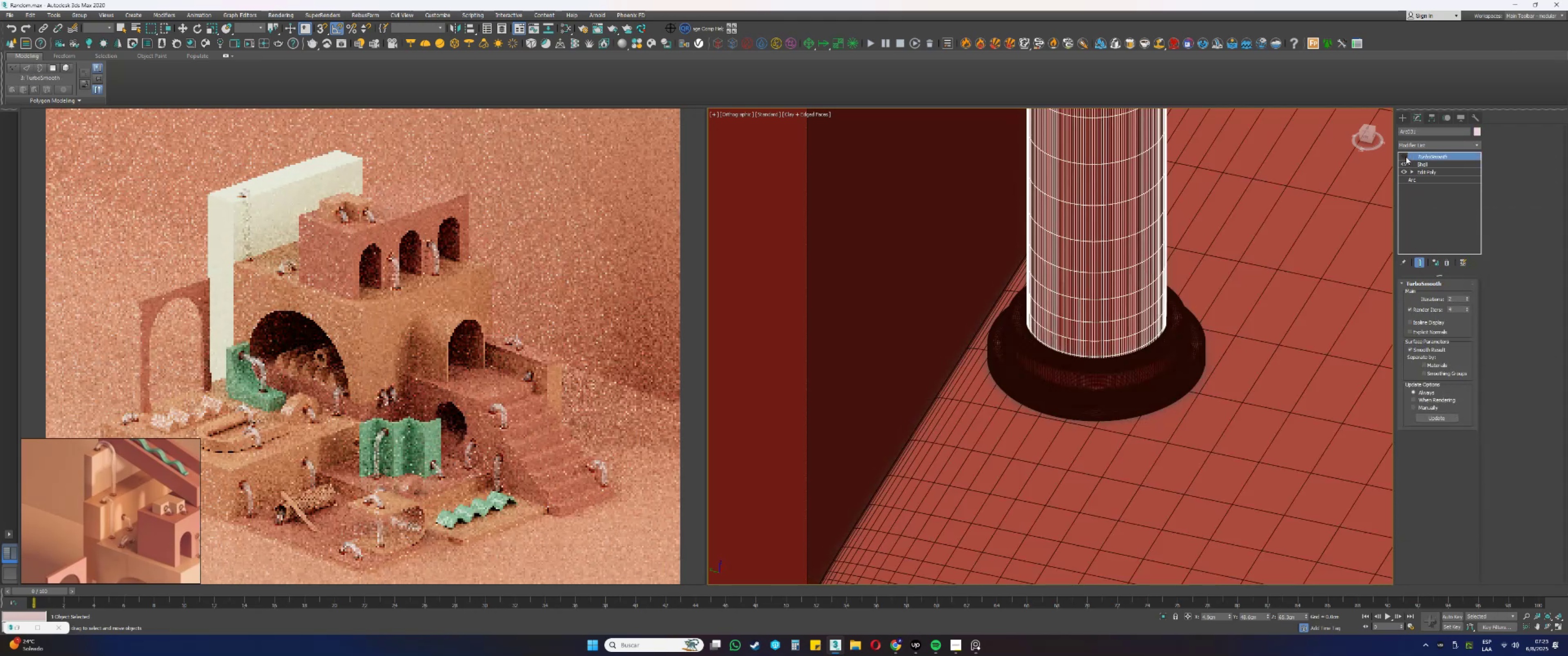 
left_click([1406, 156])
 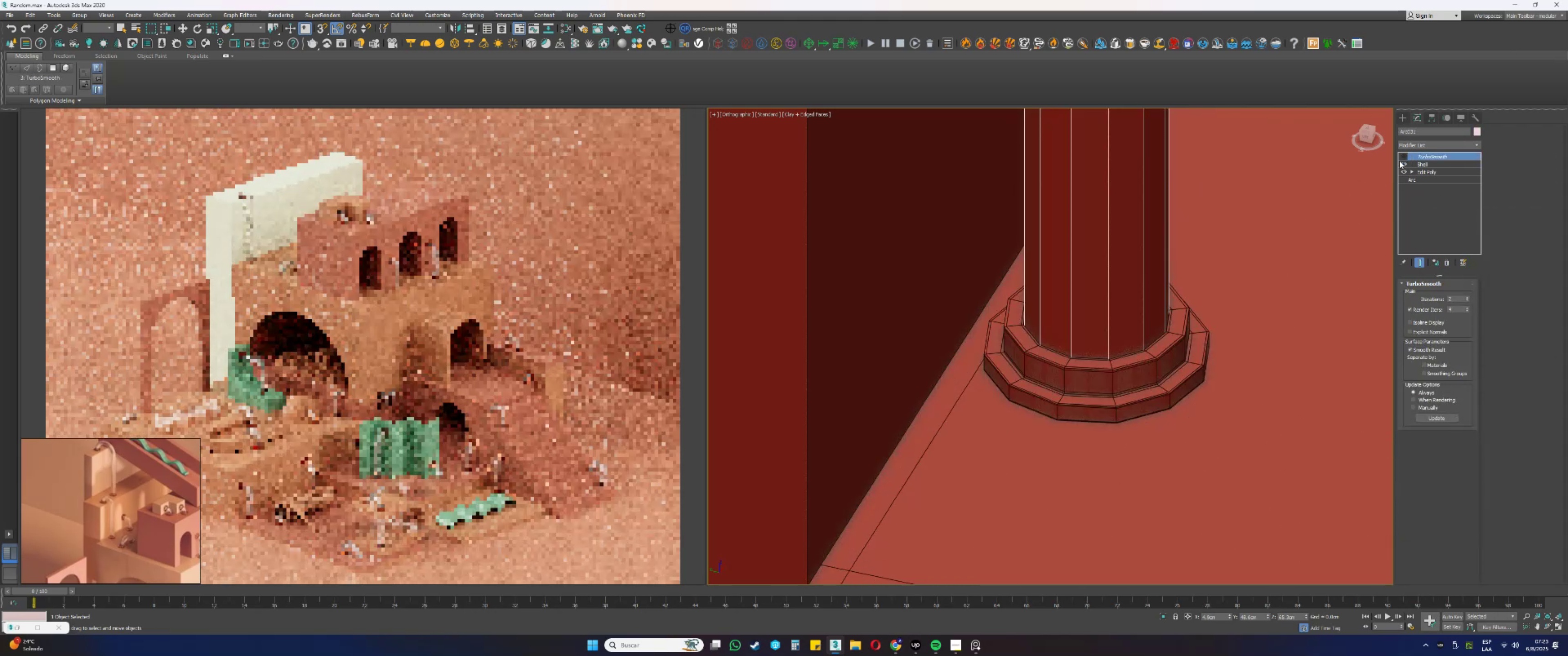 
key(F3)
 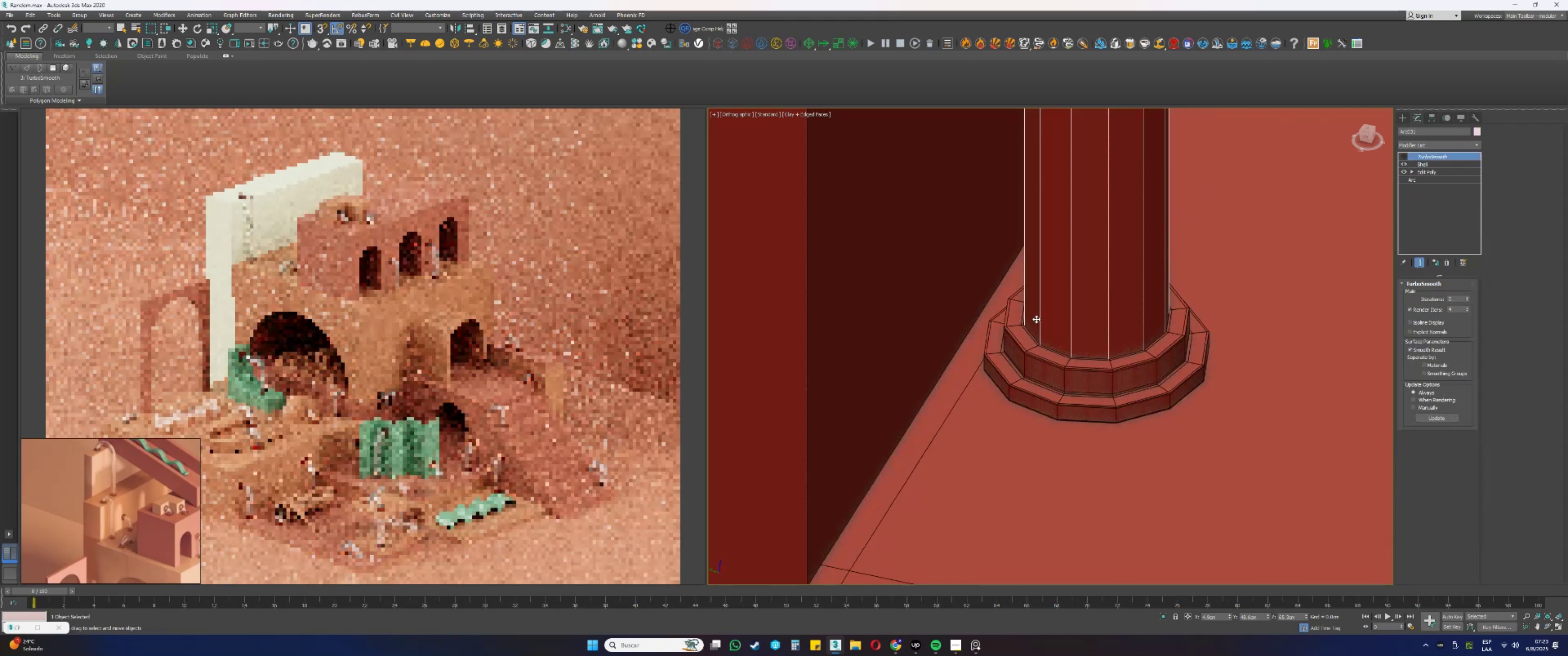 
key(F3)
 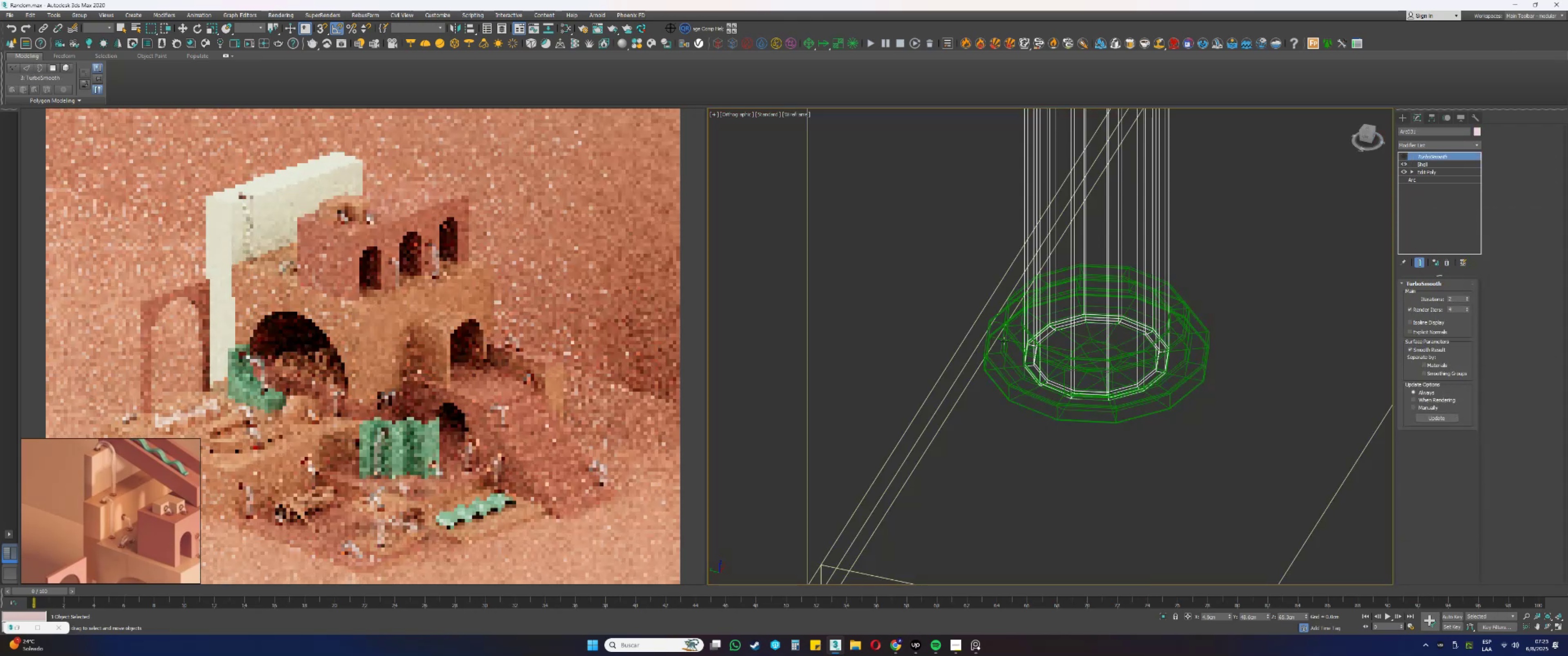 
key(F4)
 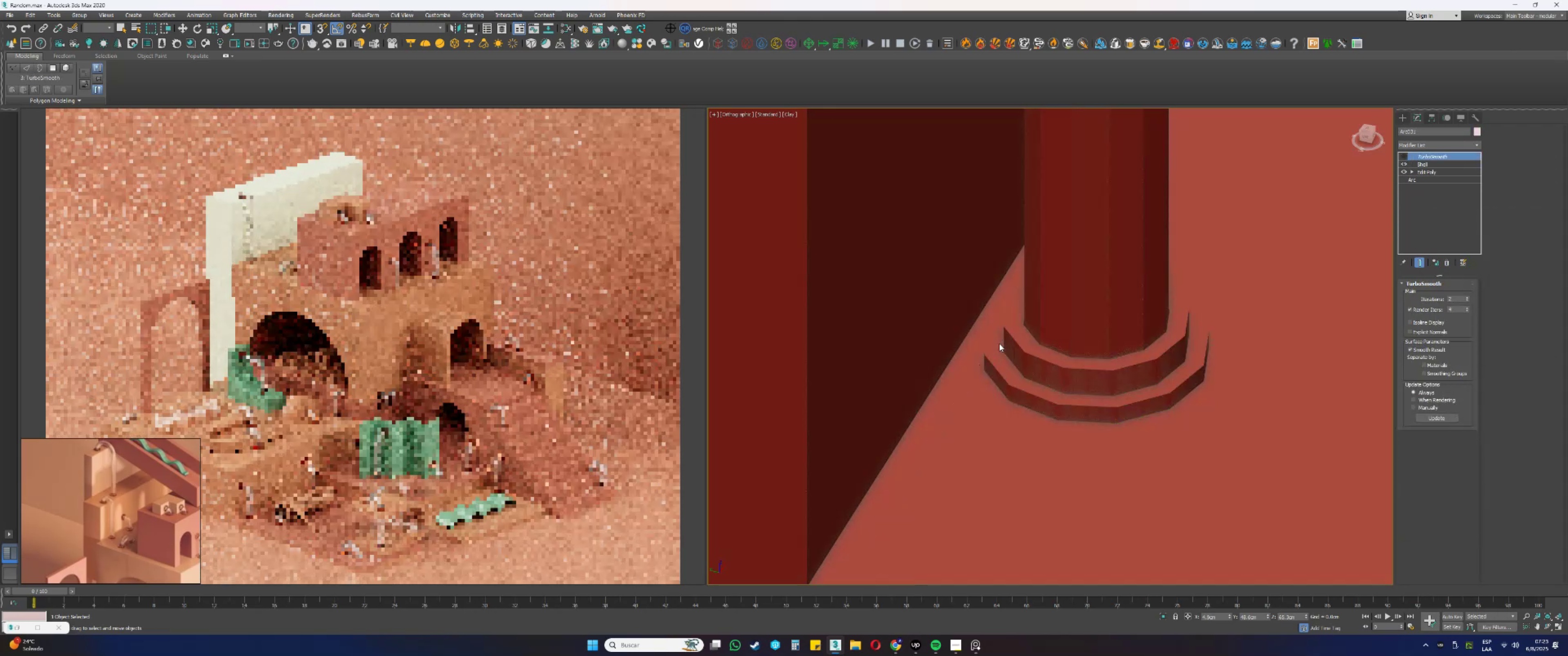 
scroll: coordinate [999, 344], scroll_direction: down, amount: 9.0
 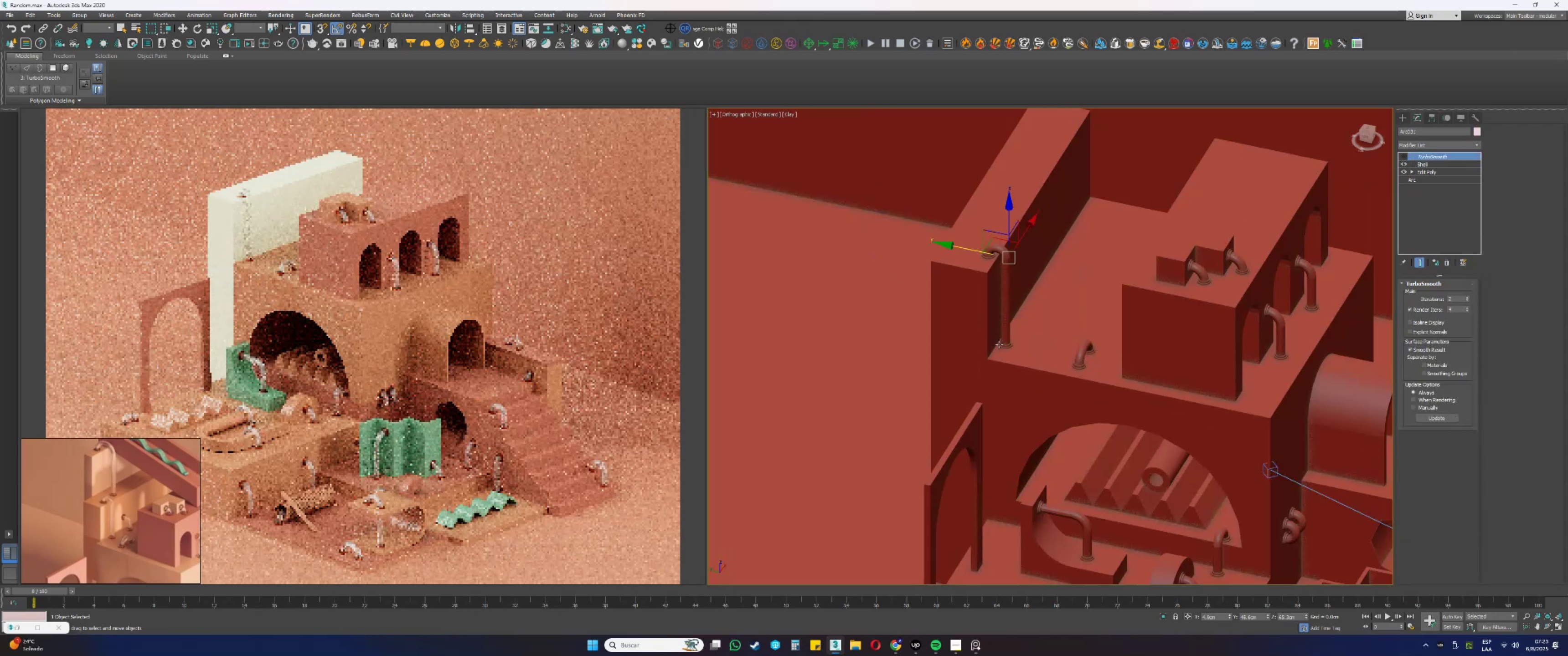 
hold_key(key=AltLeft, duration=0.31)
 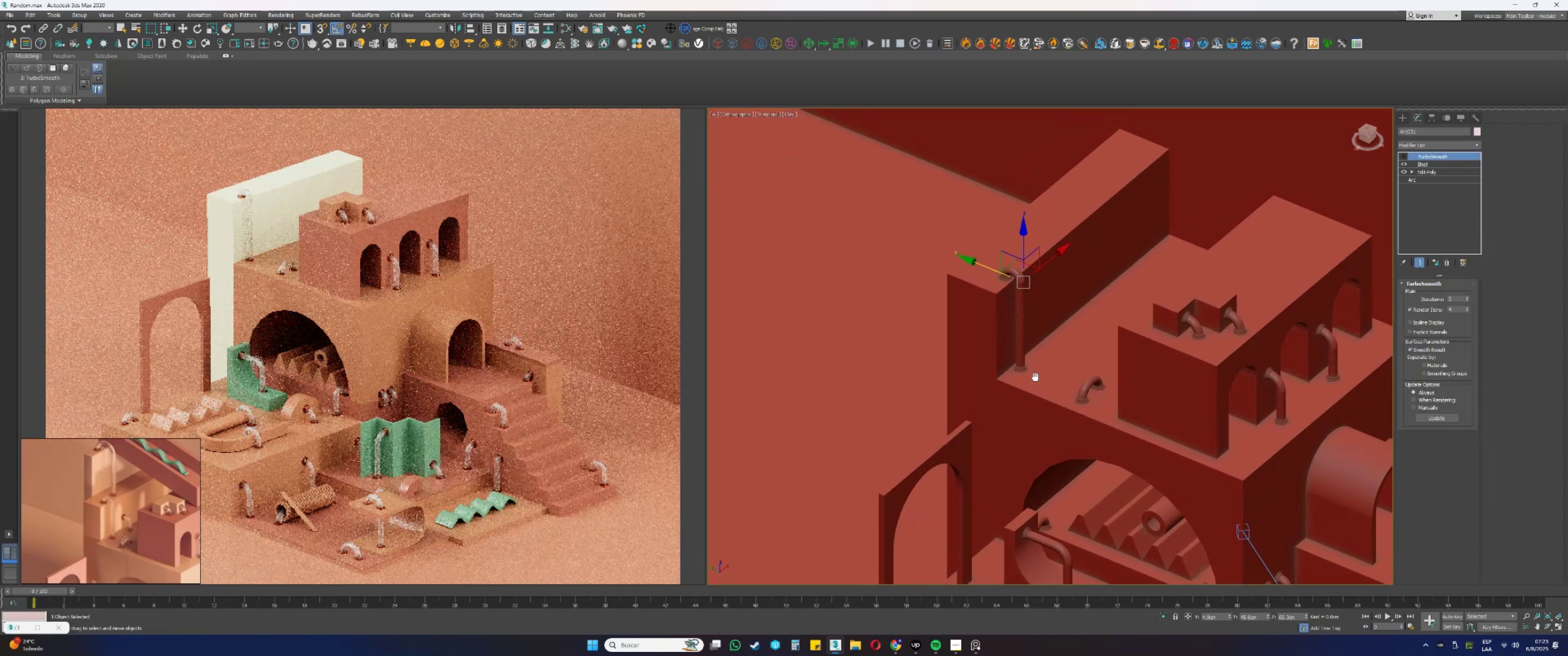 
scroll: coordinate [1013, 275], scroll_direction: up, amount: 5.0
 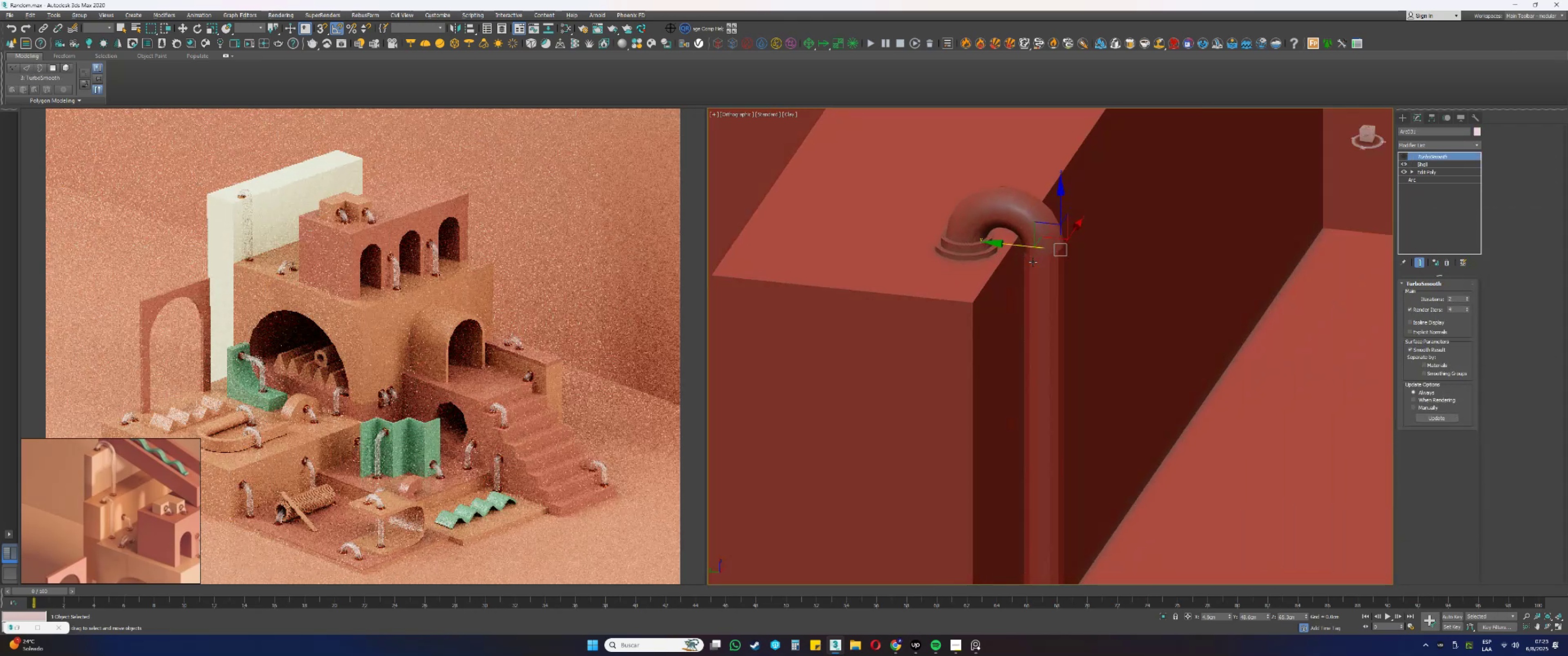 
hold_key(key=AltLeft, duration=0.94)
 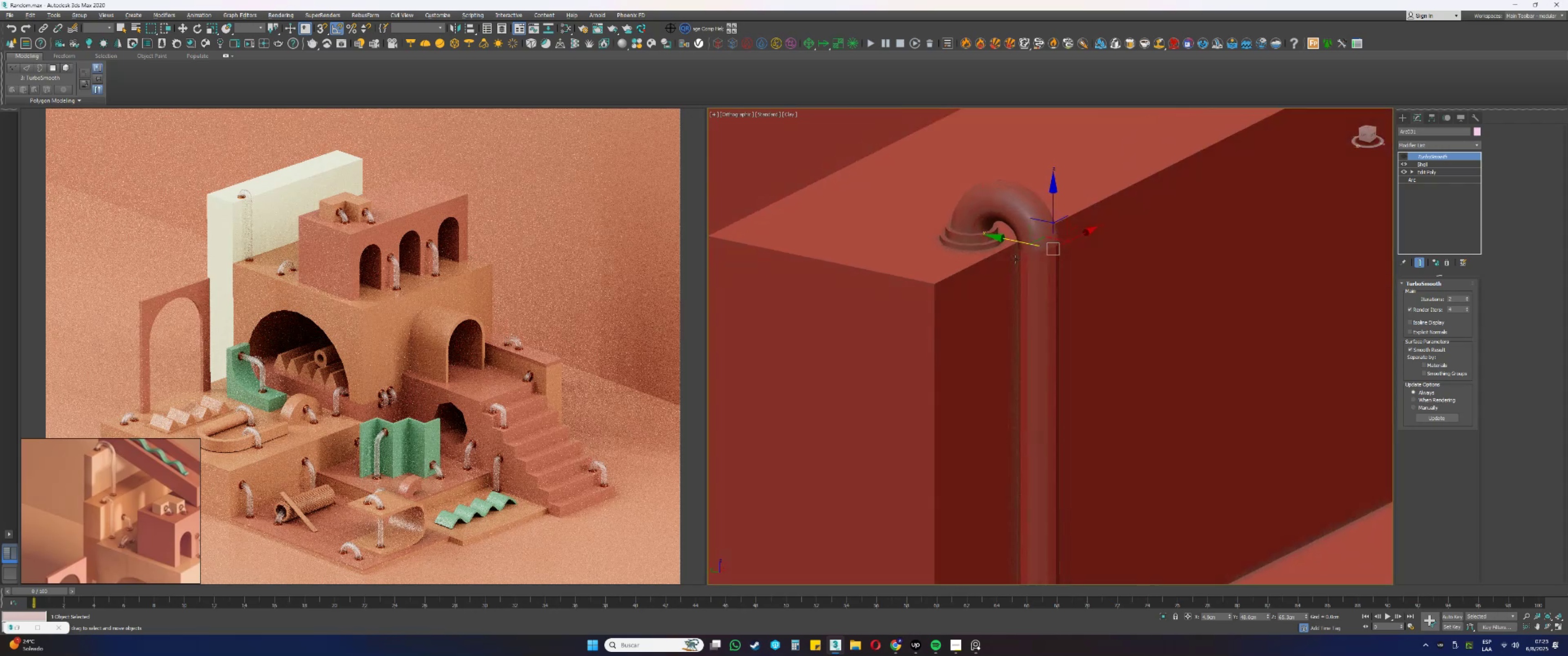 
scroll: coordinate [1016, 259], scroll_direction: down, amount: 3.0
 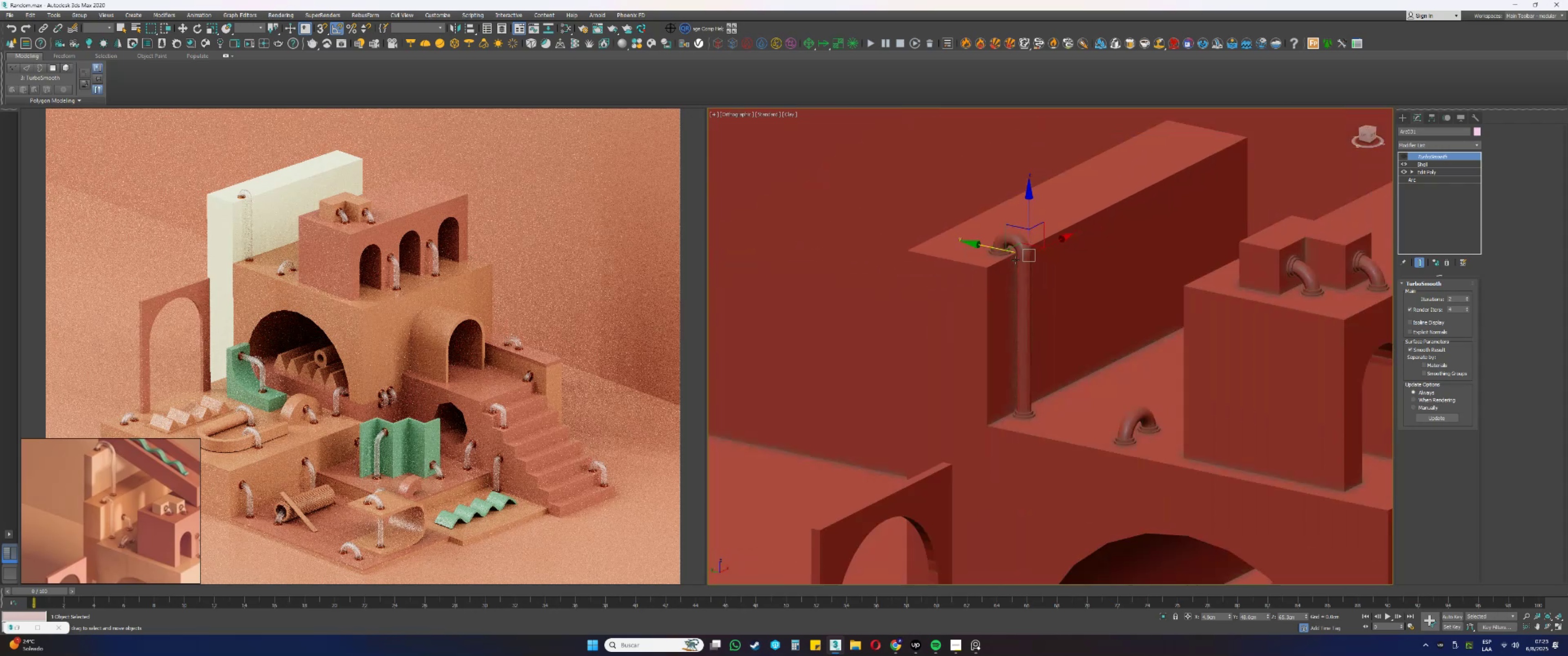 
key(Alt+AltLeft)
 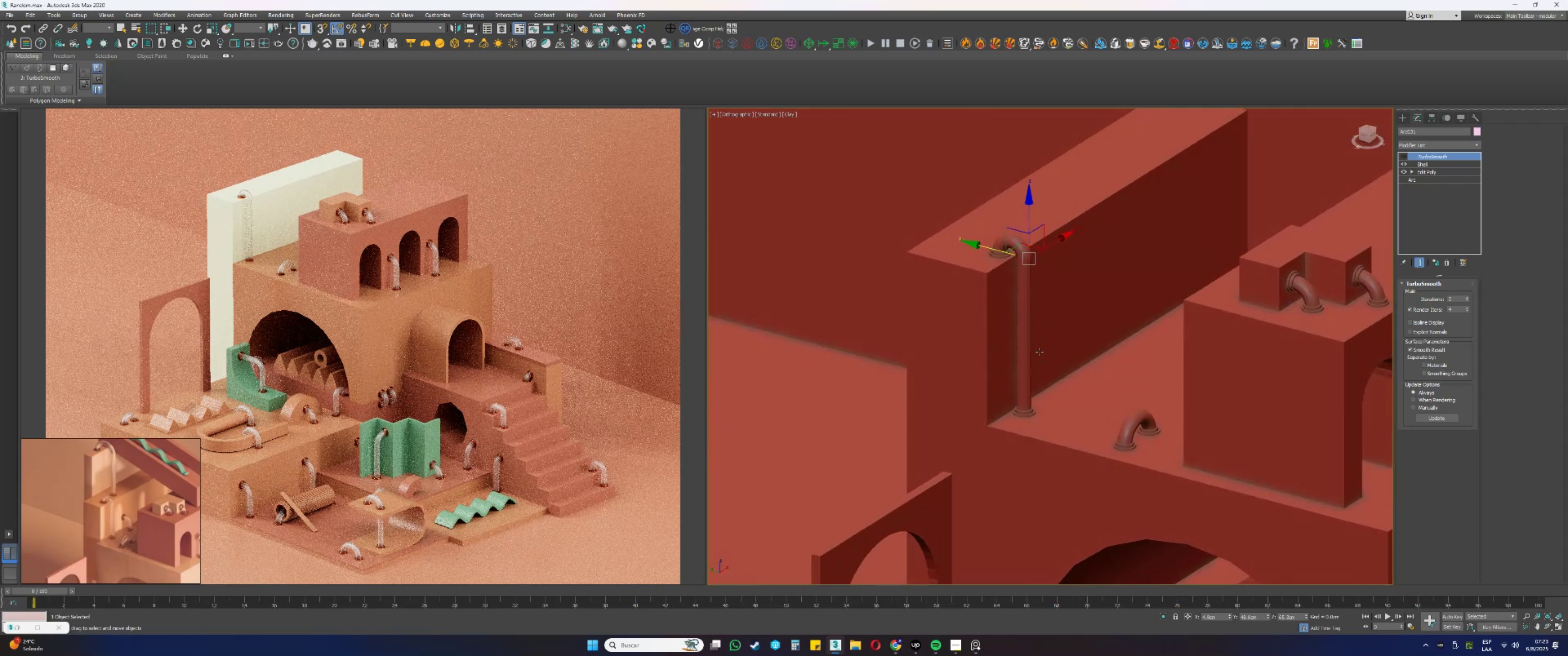 
key(Alt+AltLeft)
 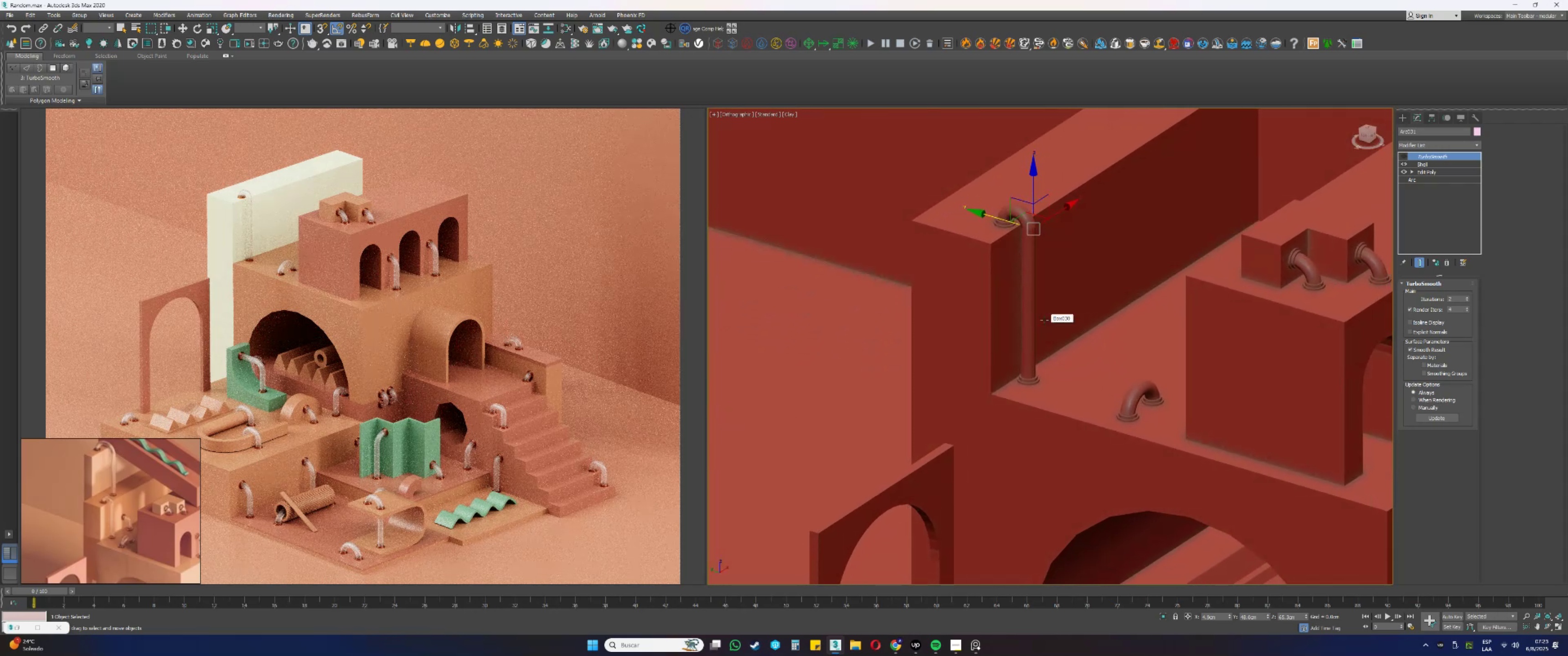 
wait(5.77)
 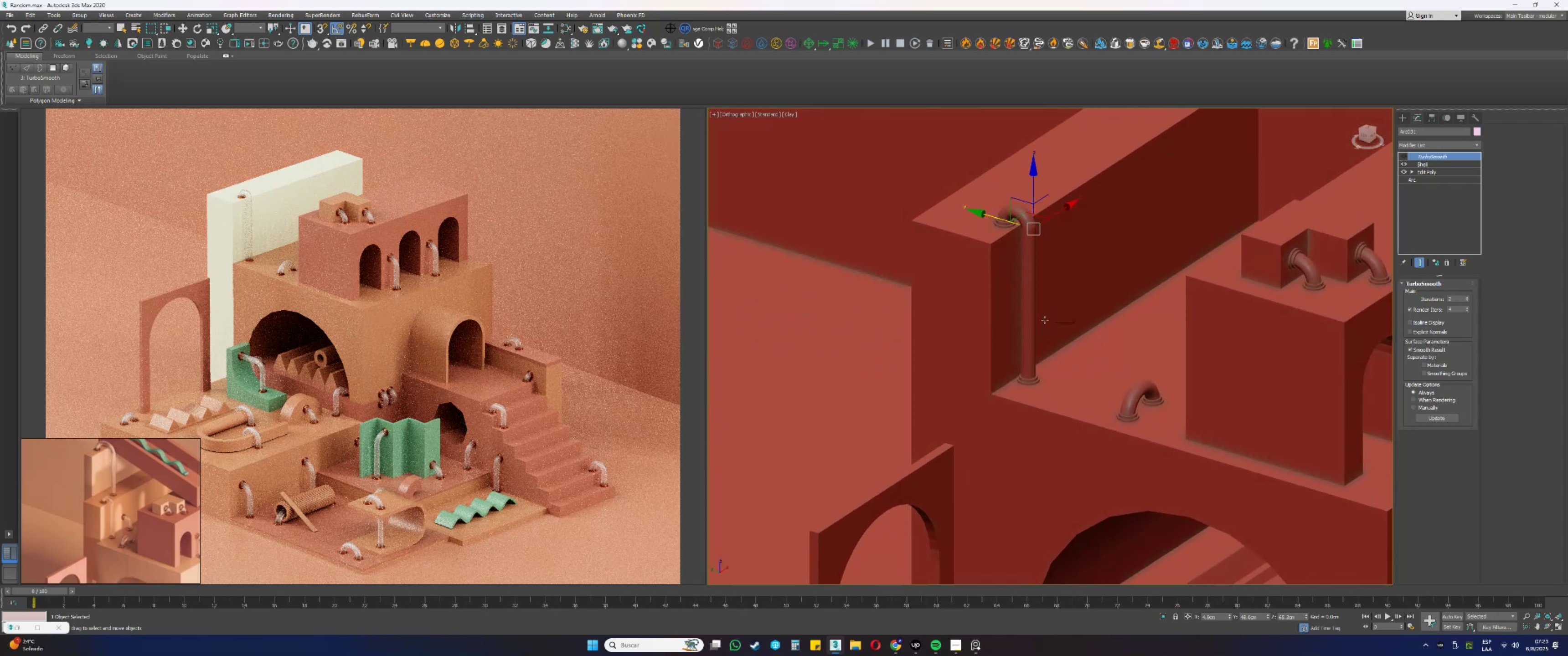 
scroll: coordinate [1061, 263], scroll_direction: up, amount: 2.0
 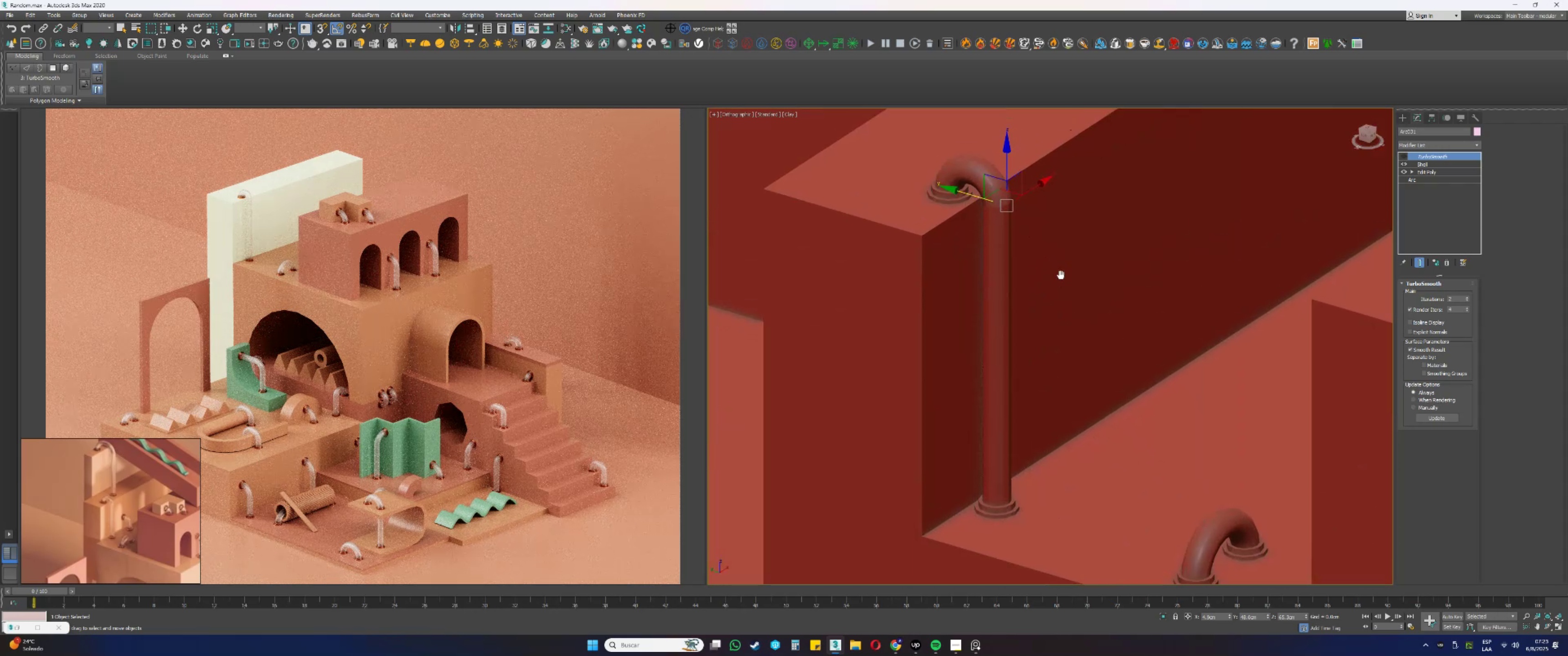 
key(Alt+AltLeft)
 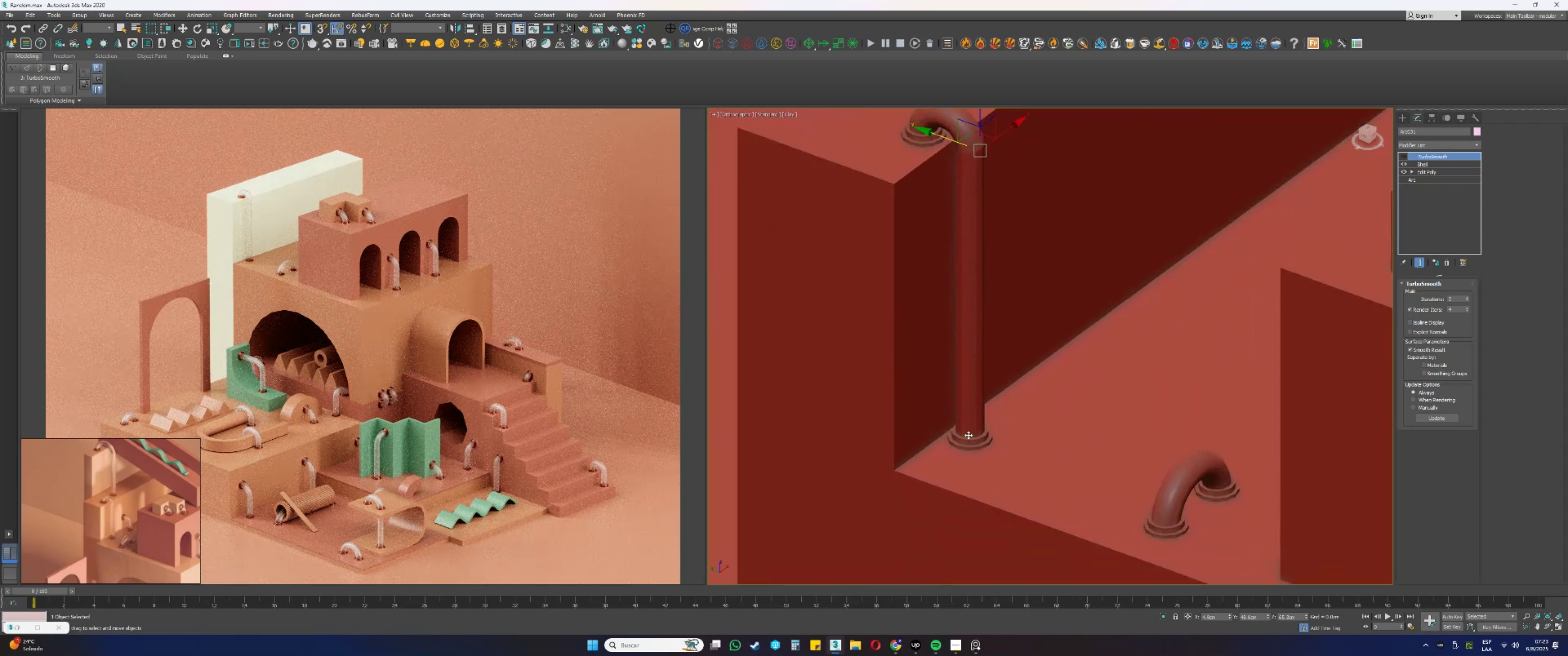 
left_click([962, 444])
 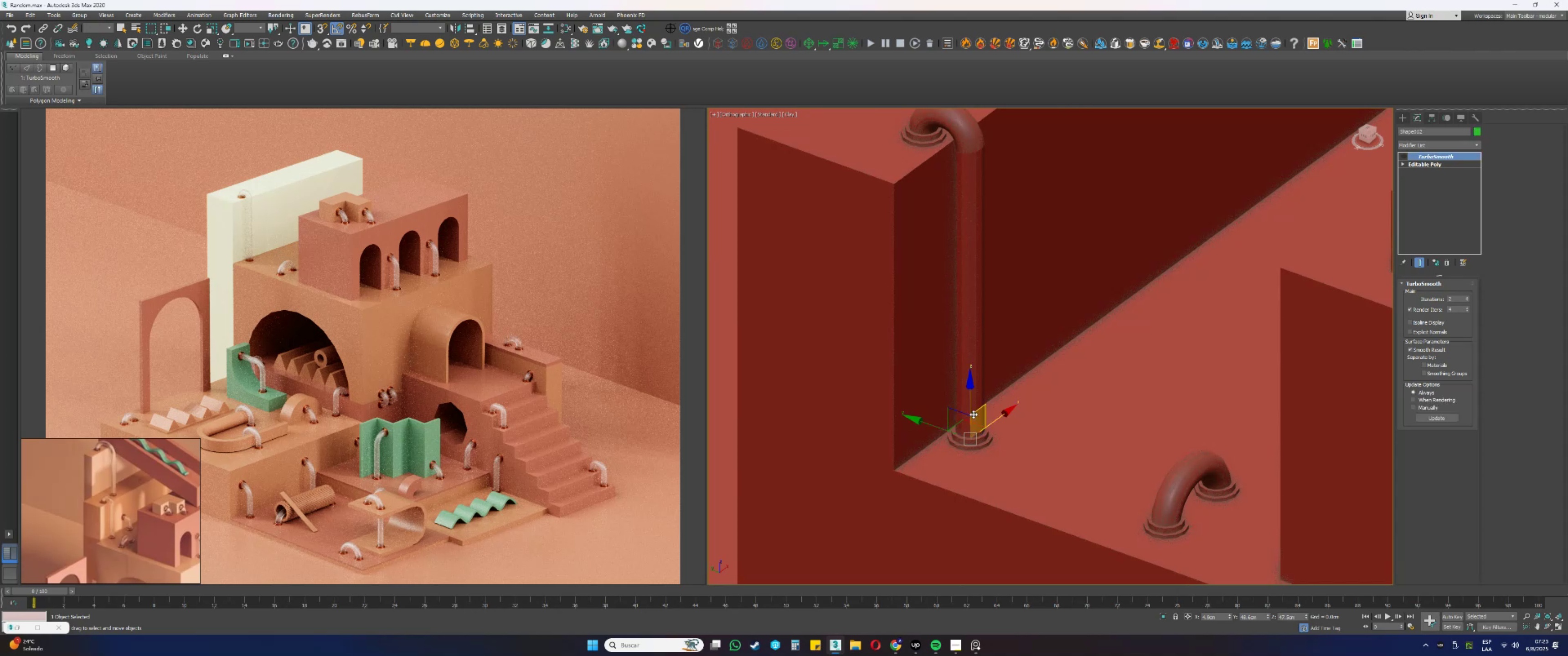 
key(Shift+ShiftLeft)
 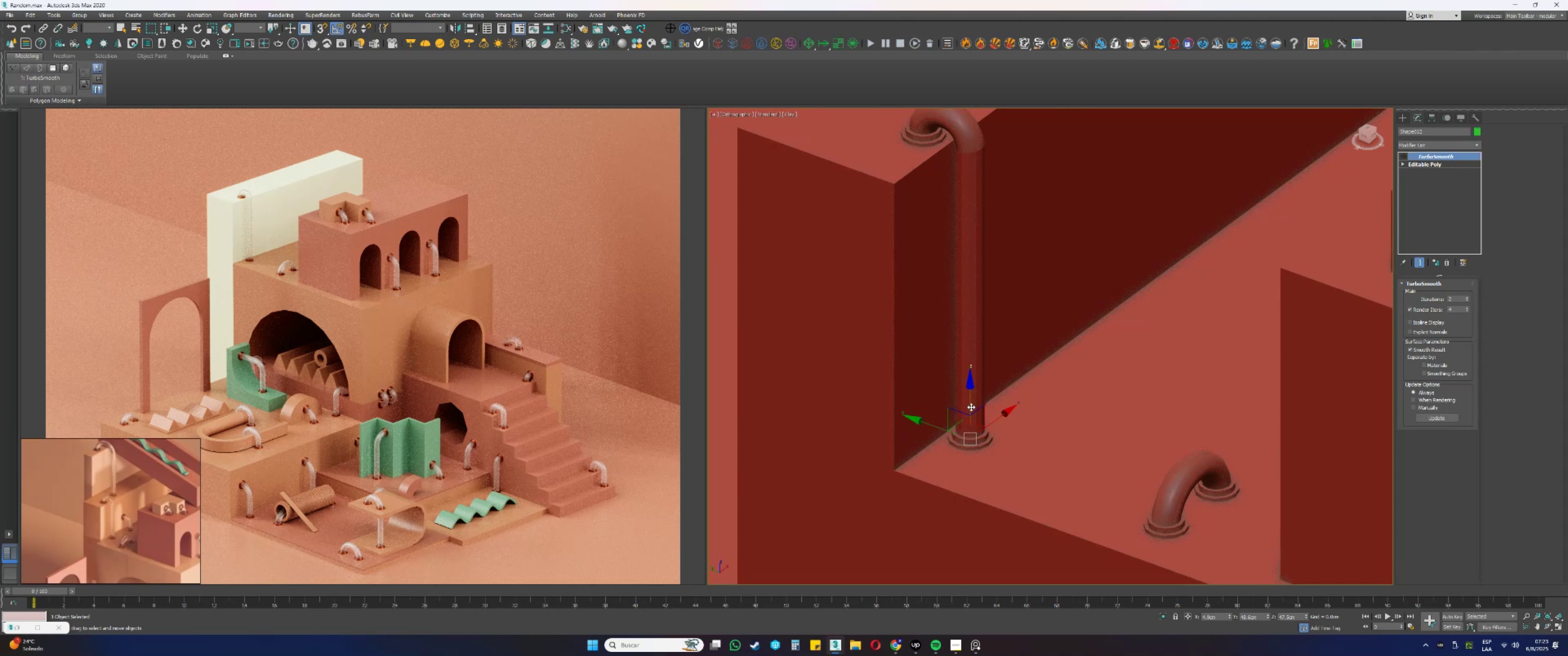 
left_click_drag(start_coordinate=[969, 404], to_coordinate=[971, 338])
 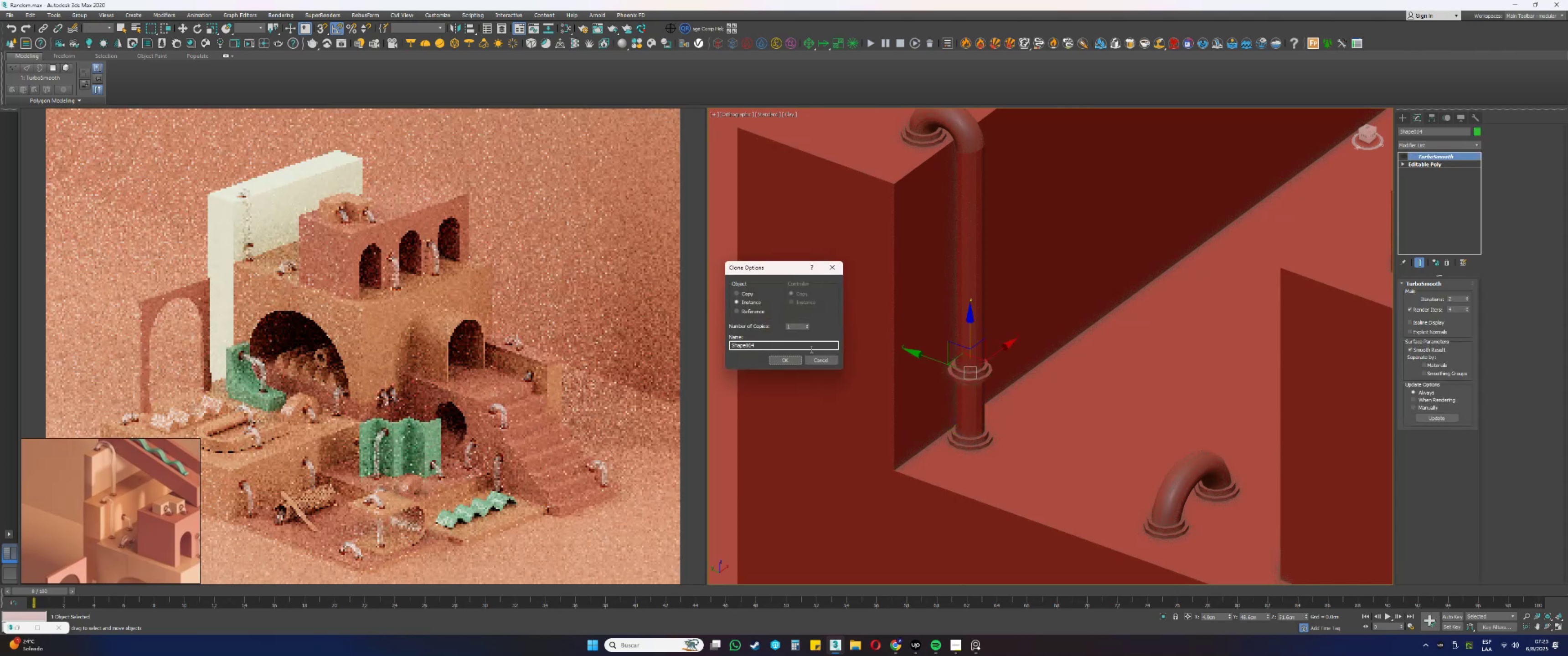 
key(E)
 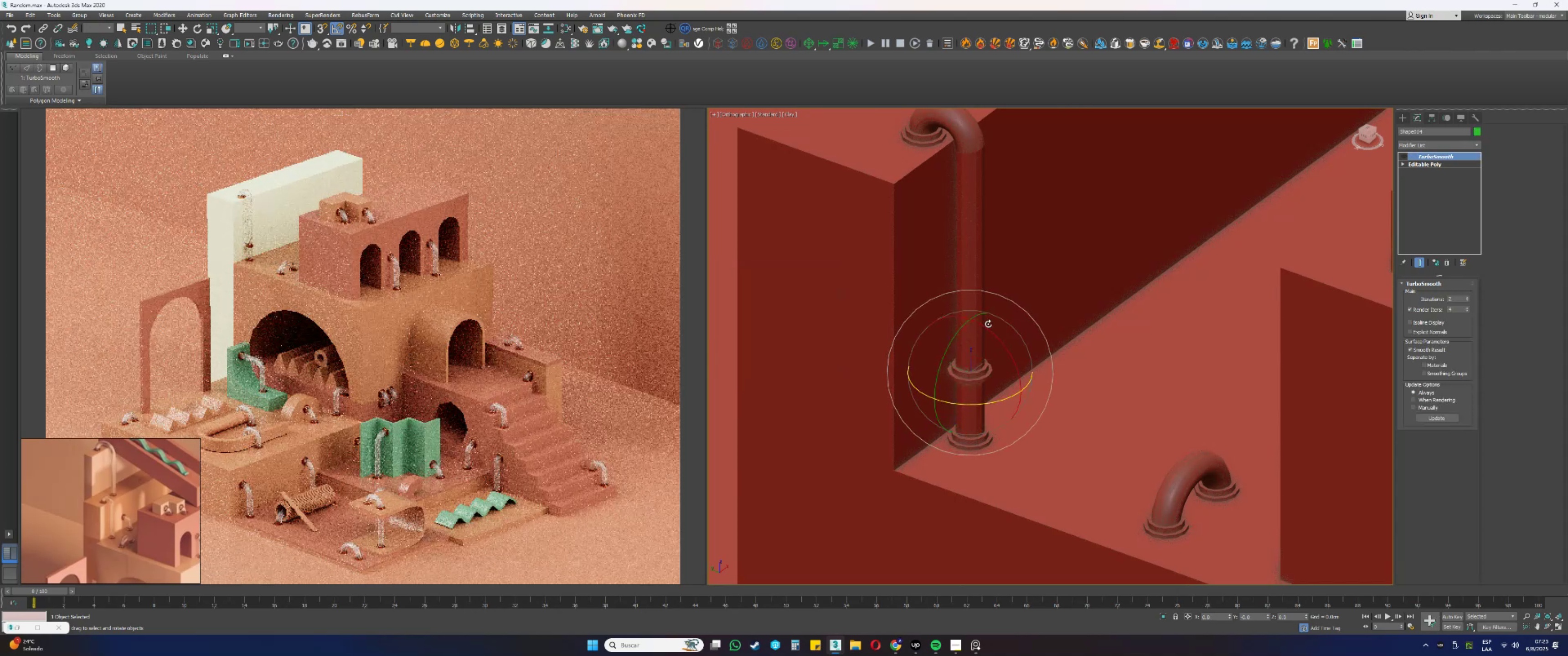 
left_click_drag(start_coordinate=[985, 327], to_coordinate=[1012, 356])
 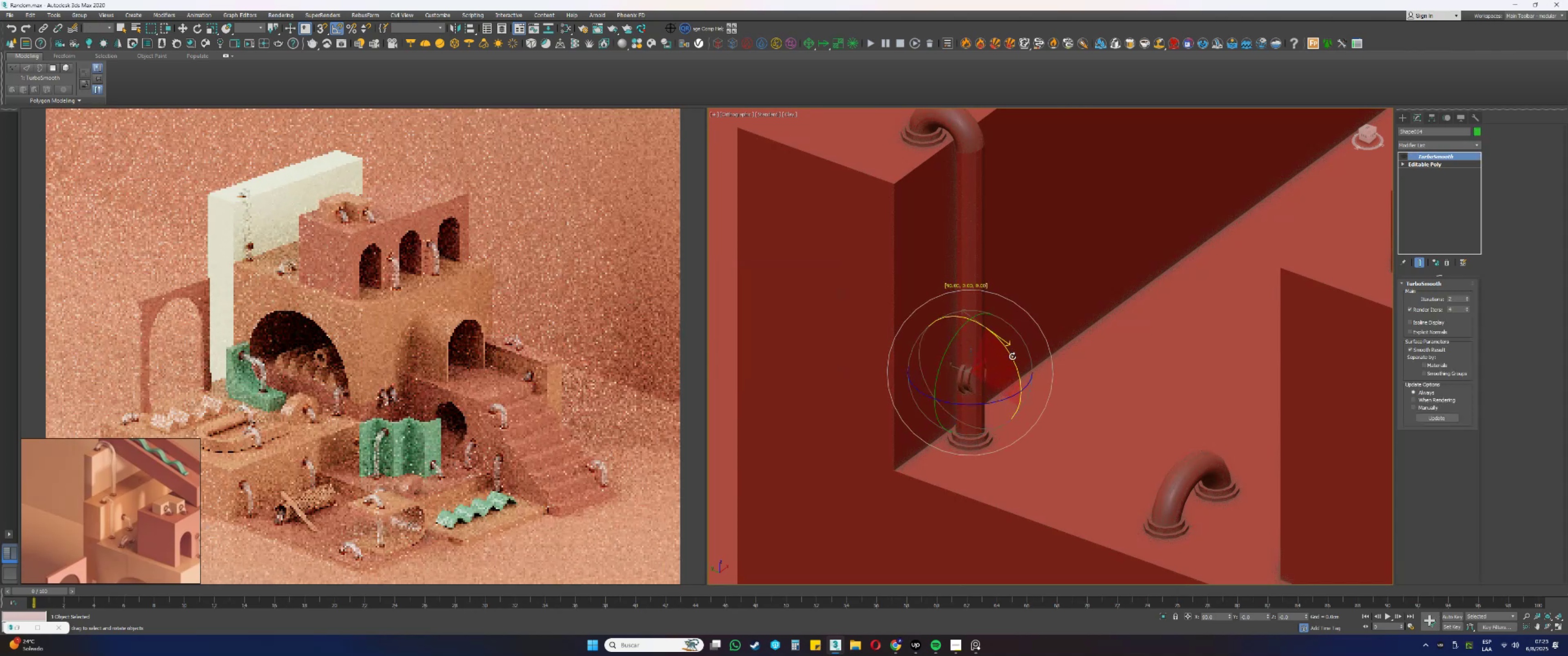 
type(wss)
 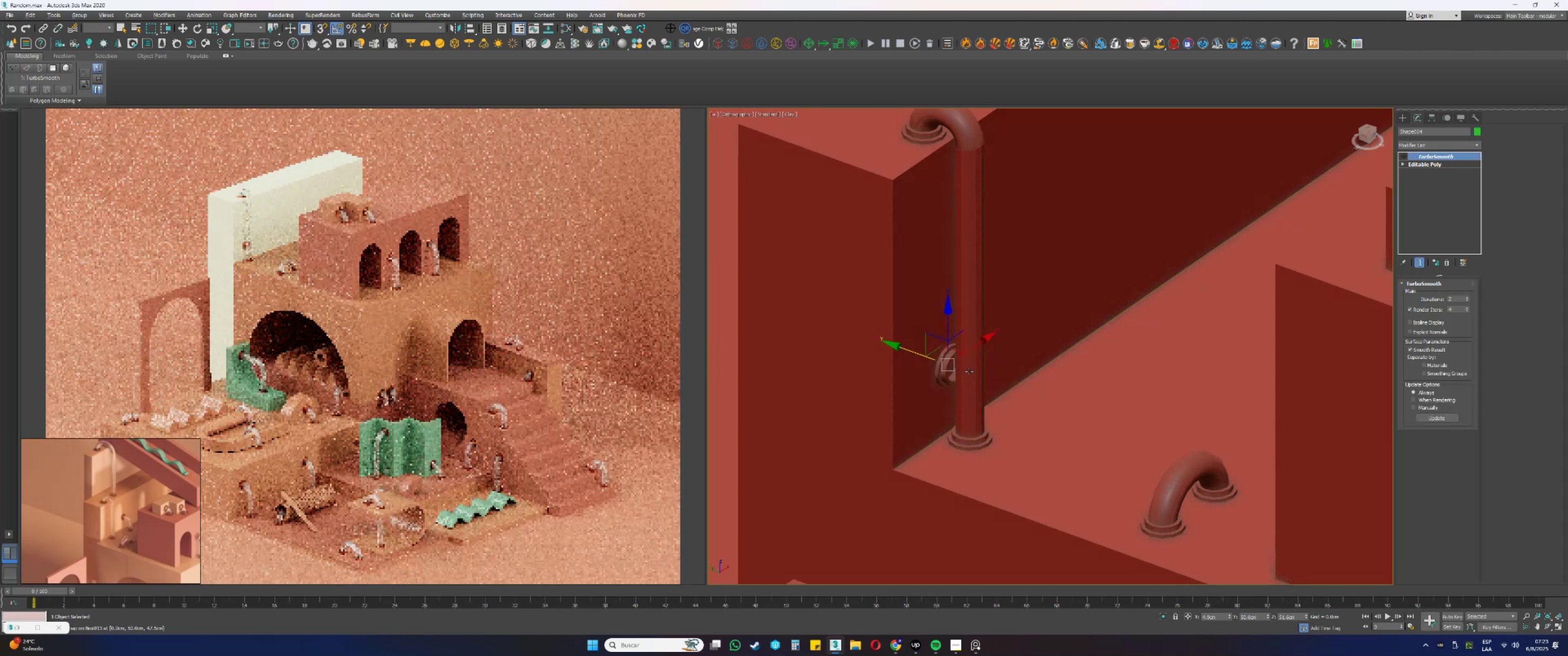 
left_click_drag(start_coordinate=[928, 359], to_coordinate=[890, 469])
 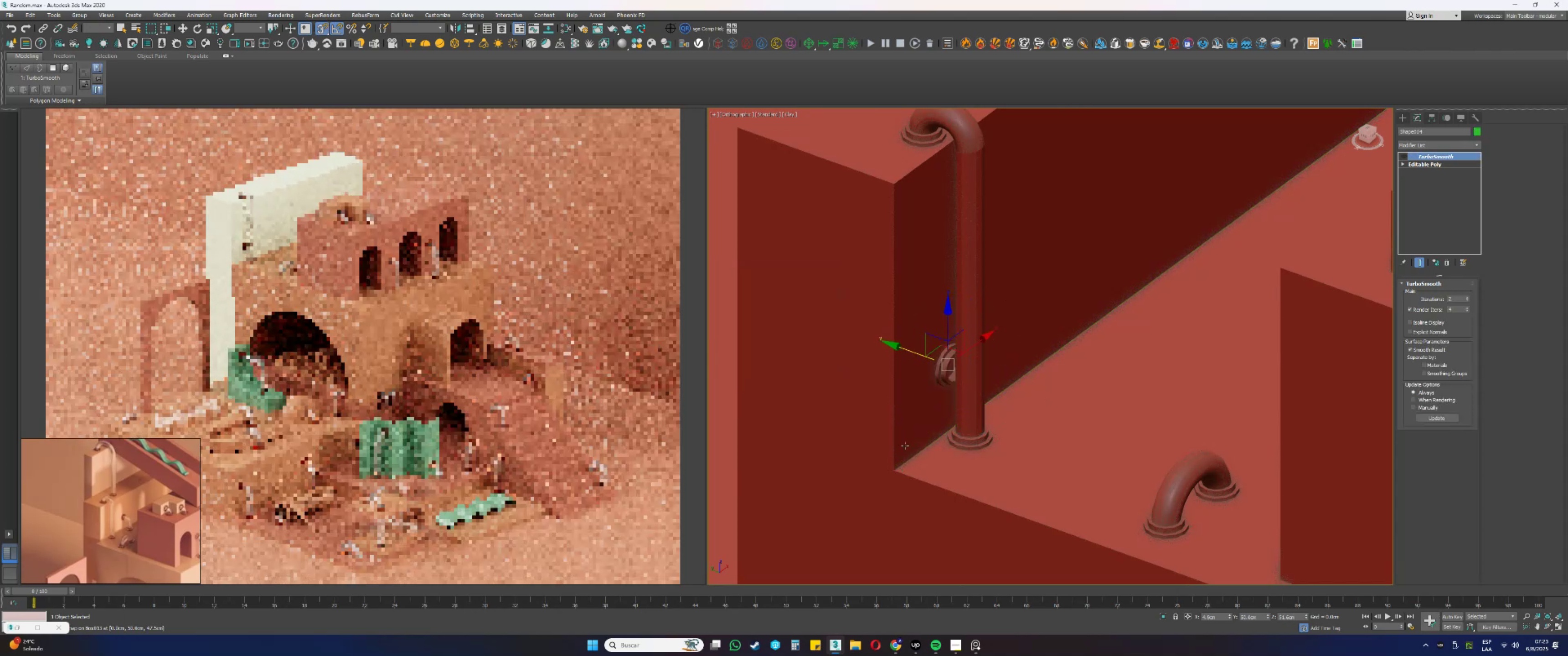 
hold_key(key=AltLeft, duration=0.34)
 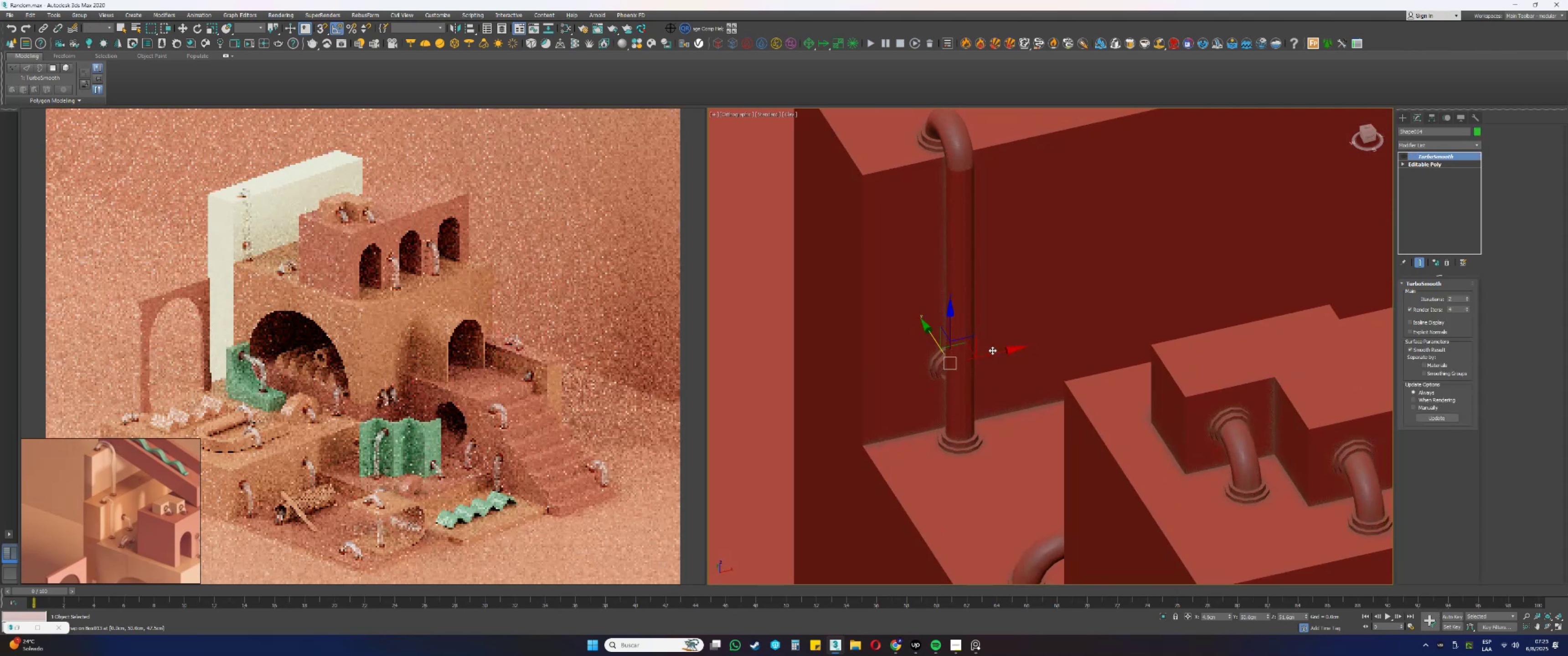 
left_click_drag(start_coordinate=[988, 354], to_coordinate=[1125, 314])
 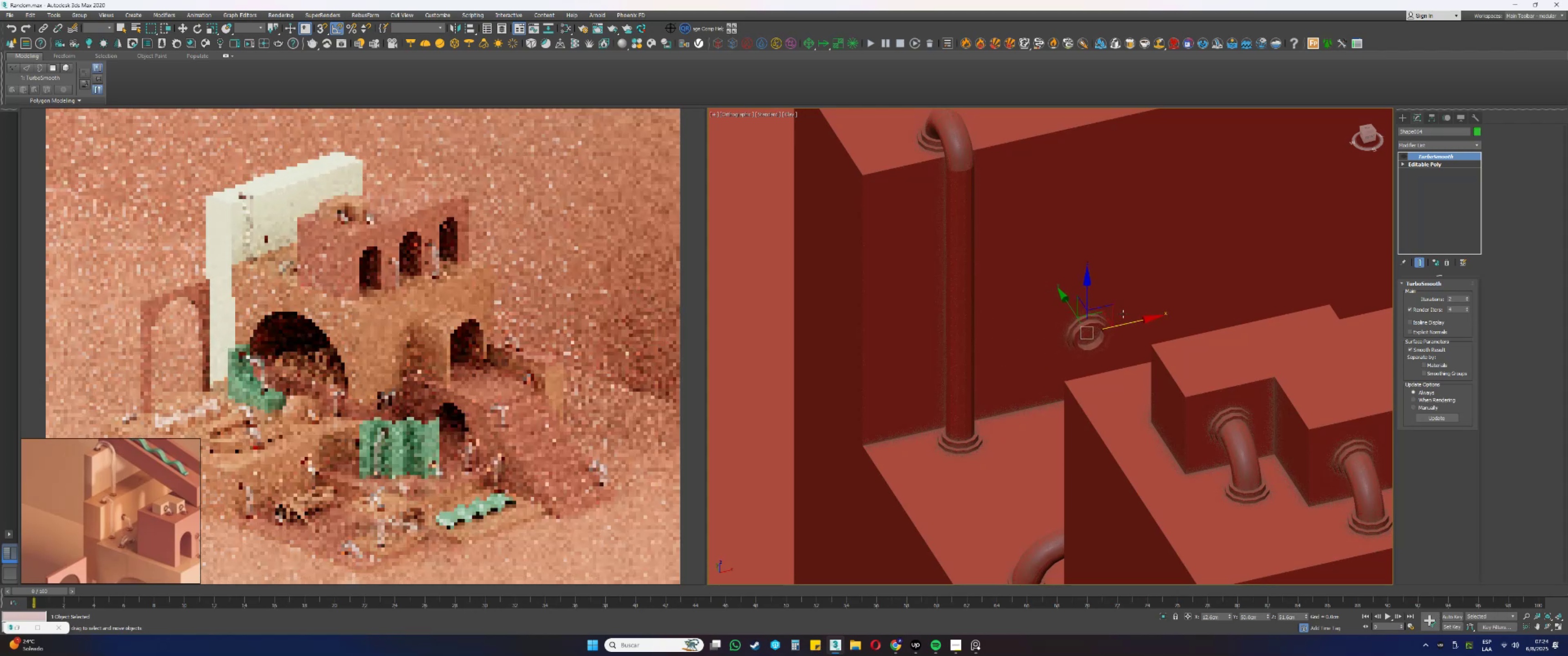 
hold_key(key=AltLeft, duration=0.47)
 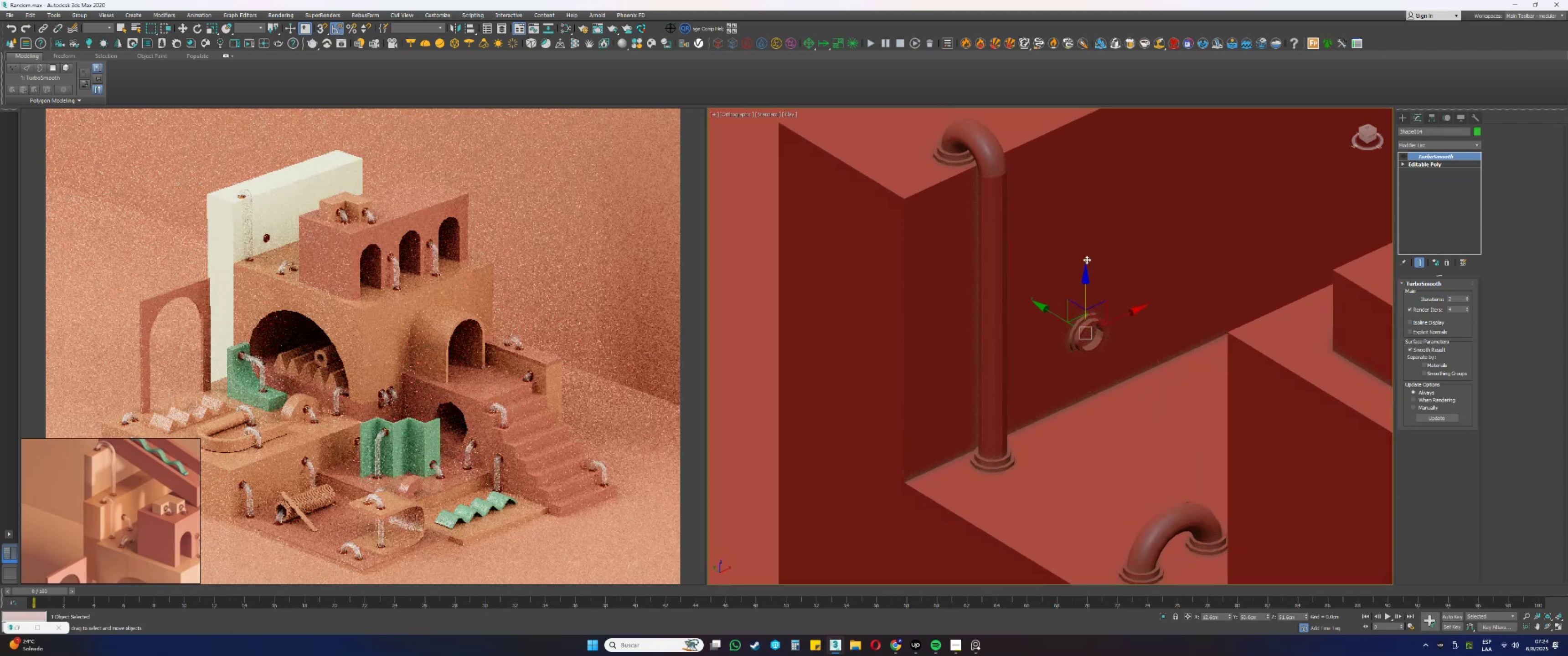 
left_click([1087, 239])
 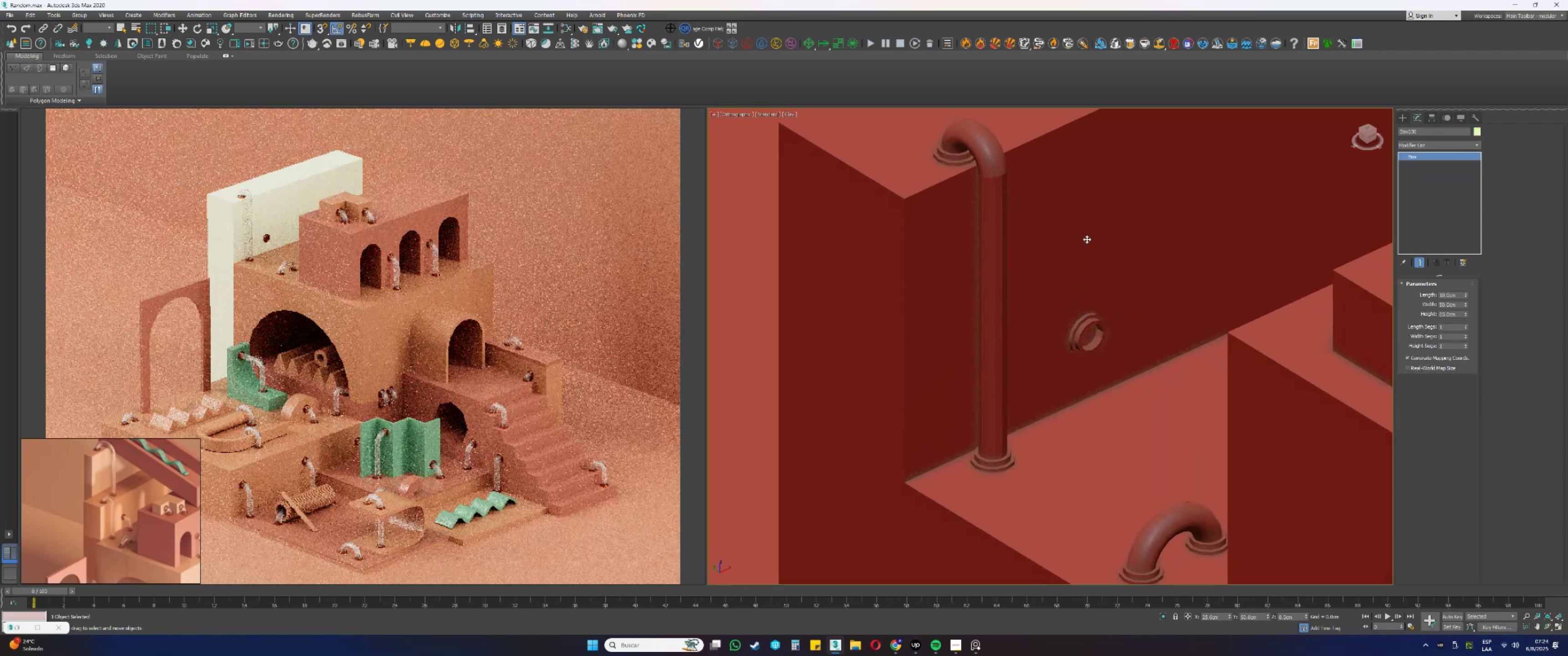 
key(M)
 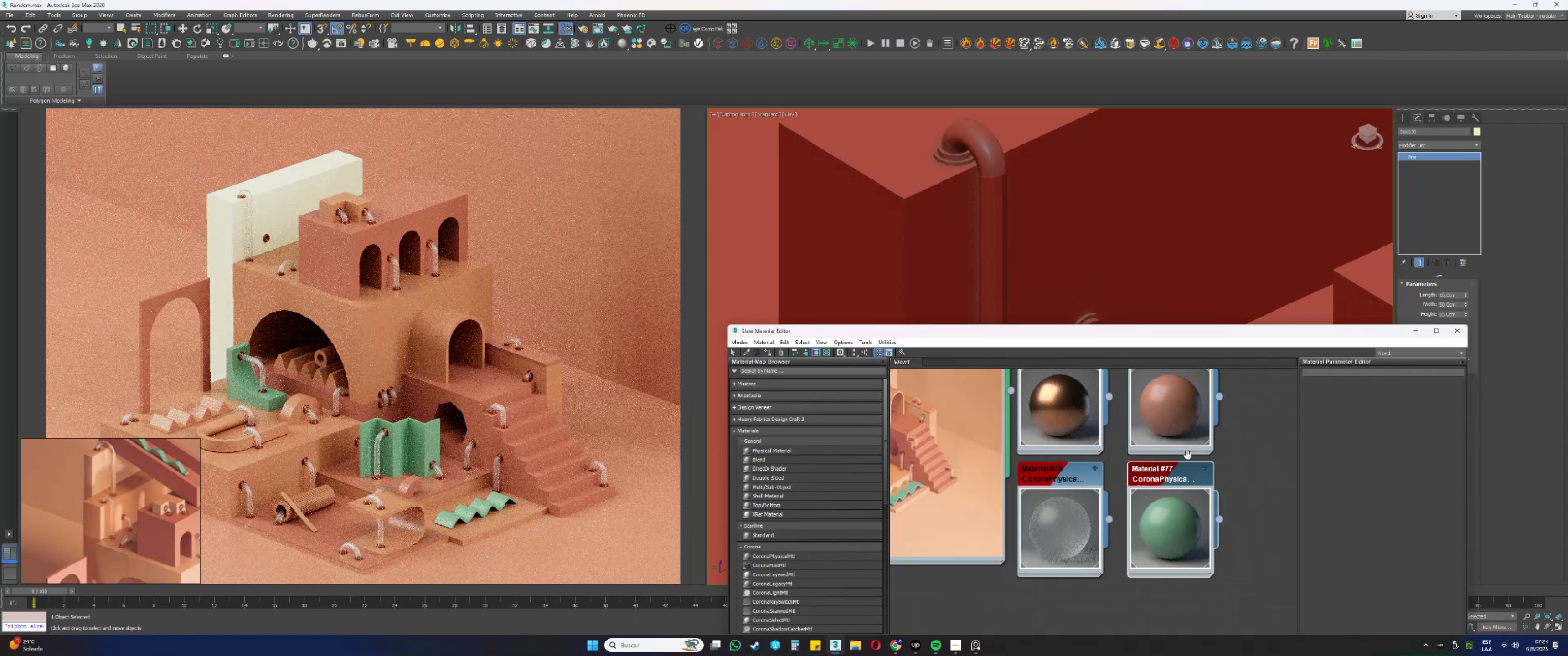 
left_click([1184, 387])
 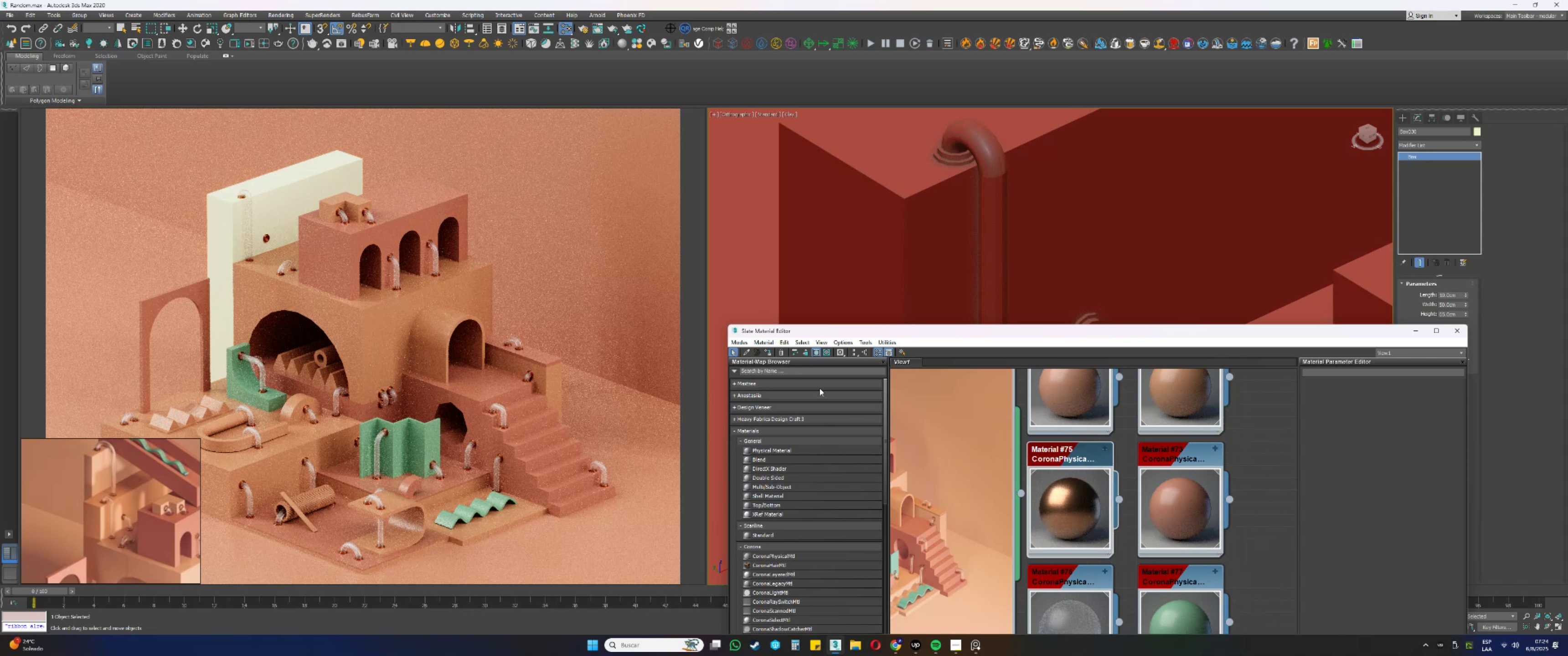 
left_click([768, 353])
 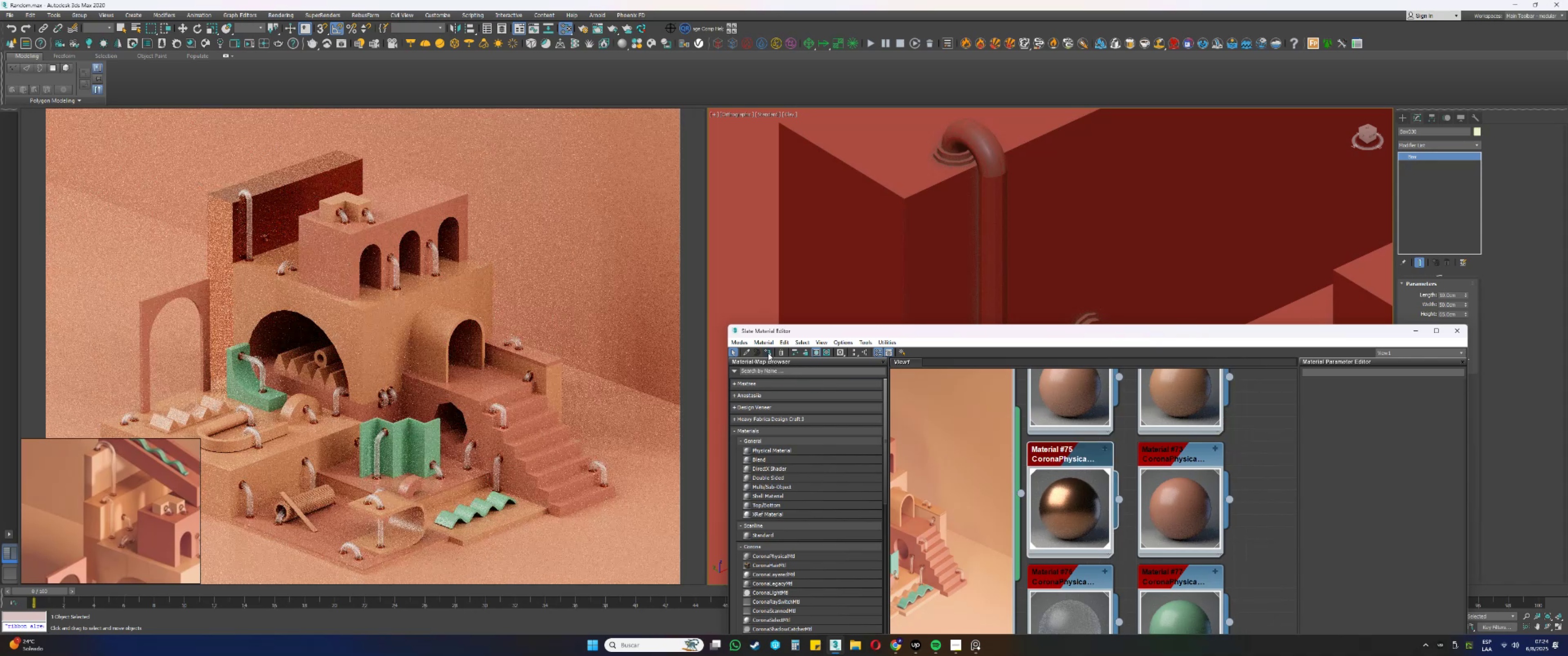 
left_click([1157, 412])
 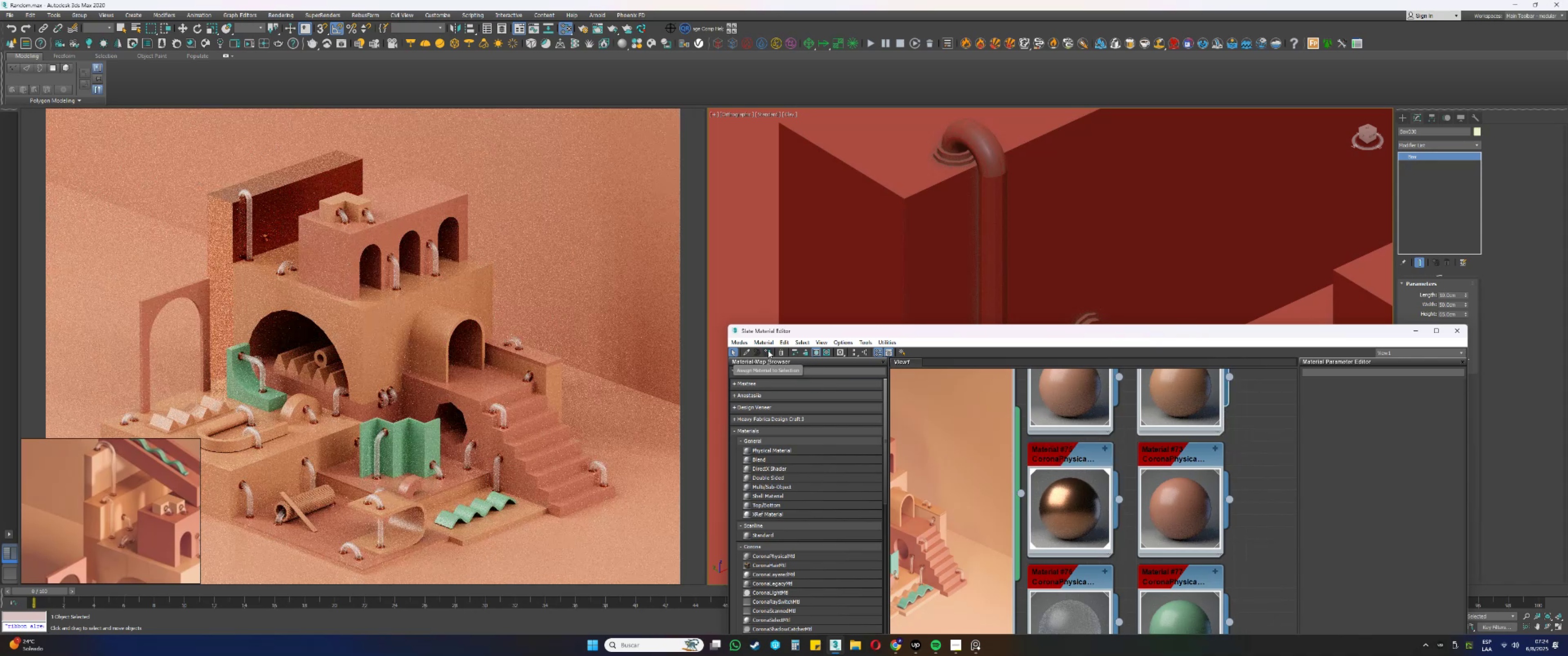 
left_click([768, 350])
 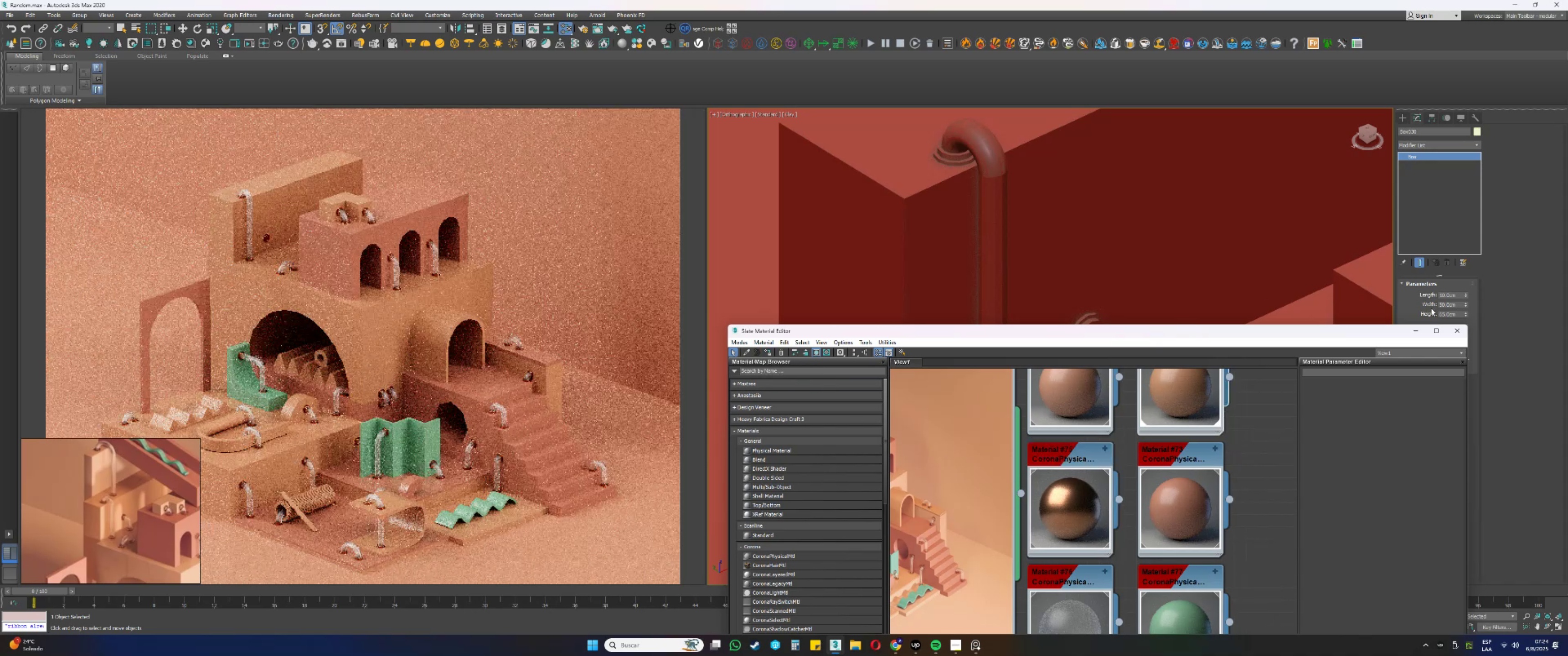 
left_click([1415, 334])
 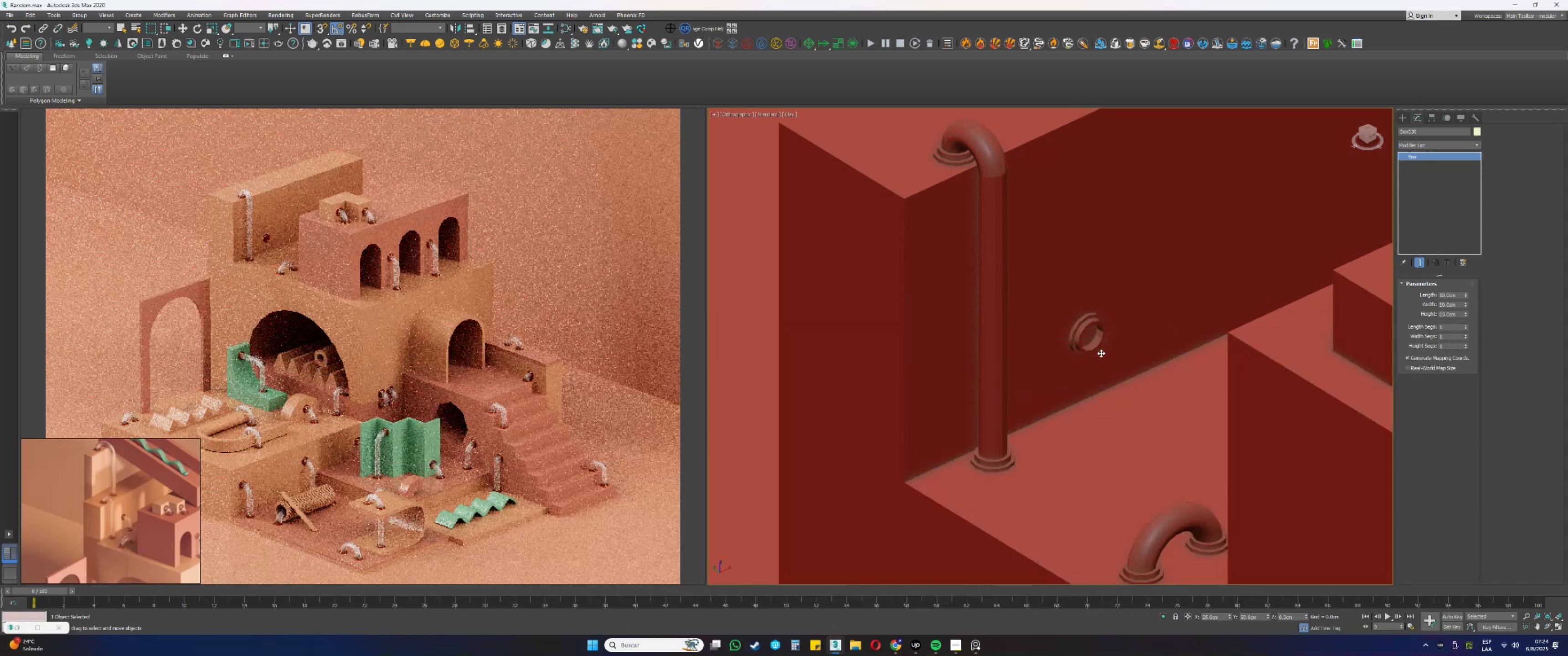 
left_click([1079, 328])
 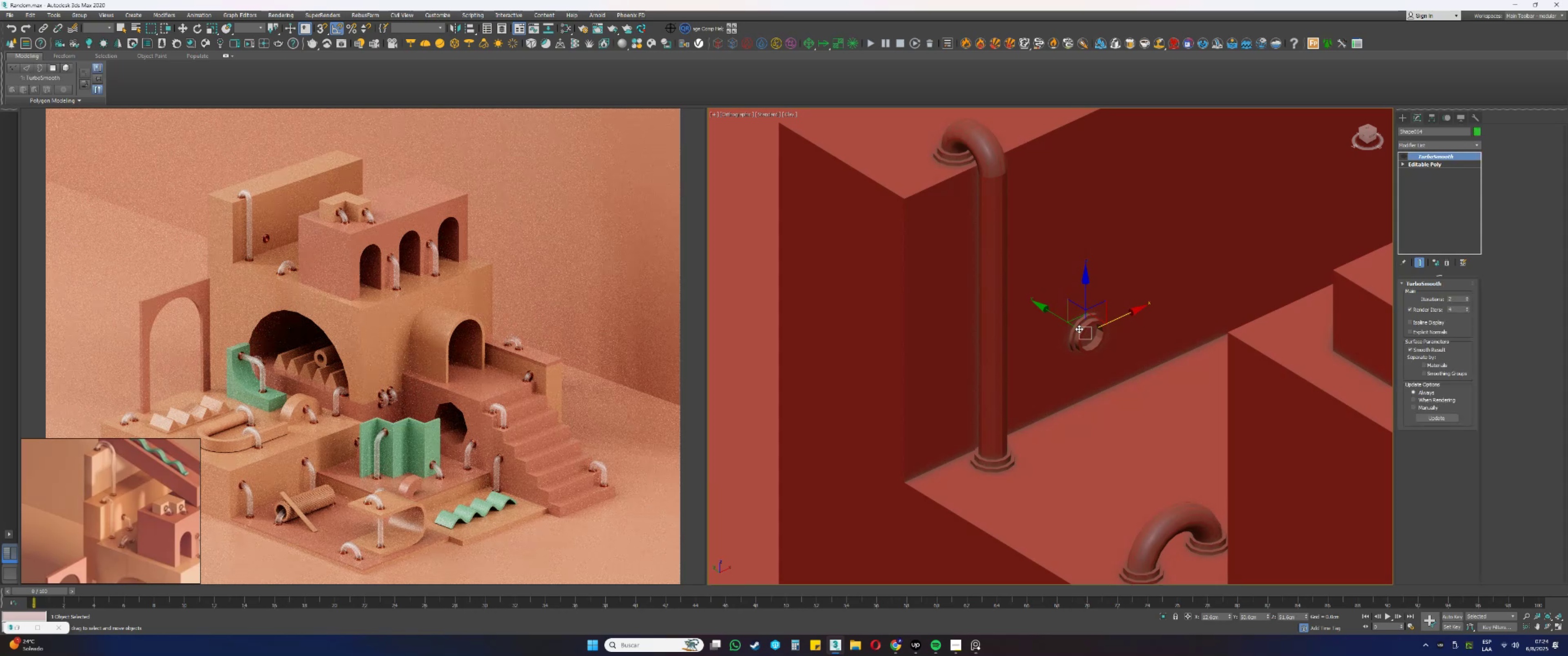 
wait(14.01)
 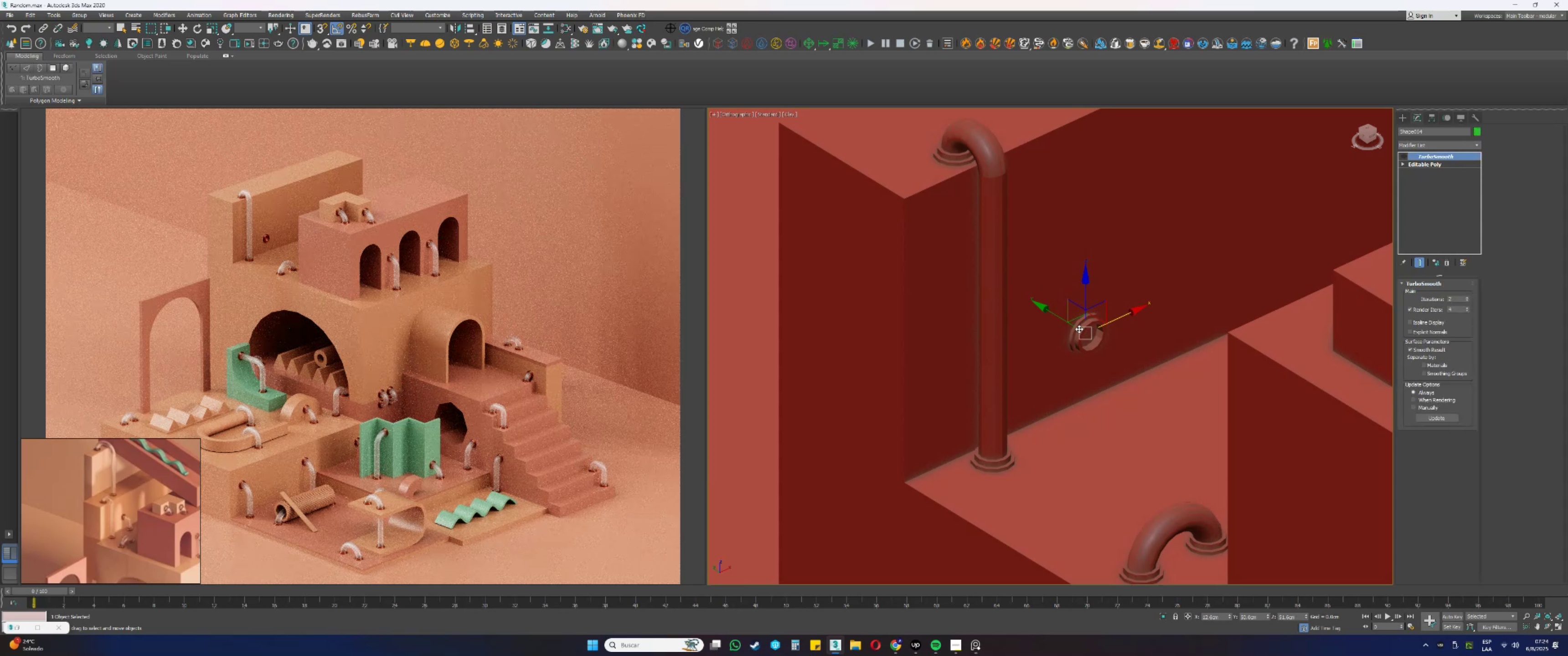 
hold_key(key=AltLeft, duration=0.34)
 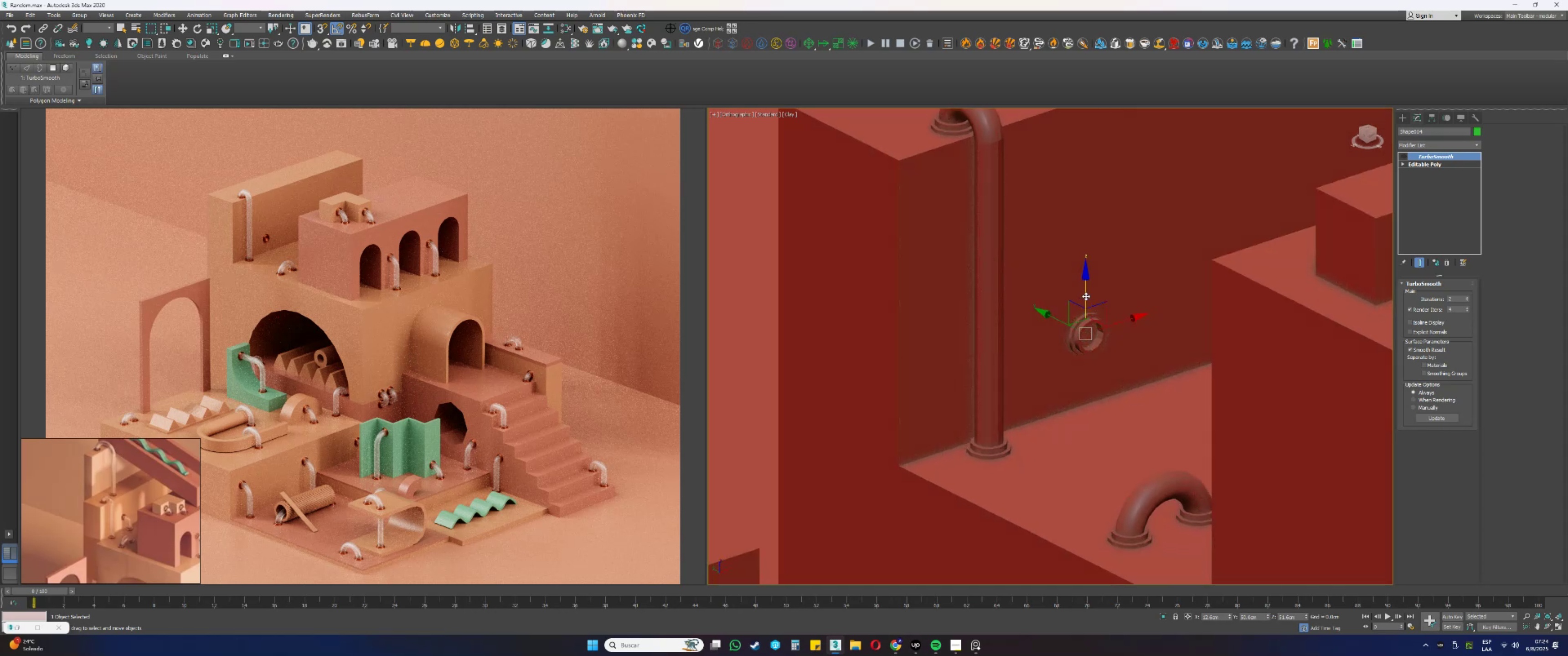 
left_click_drag(start_coordinate=[1086, 295], to_coordinate=[1082, 285])
 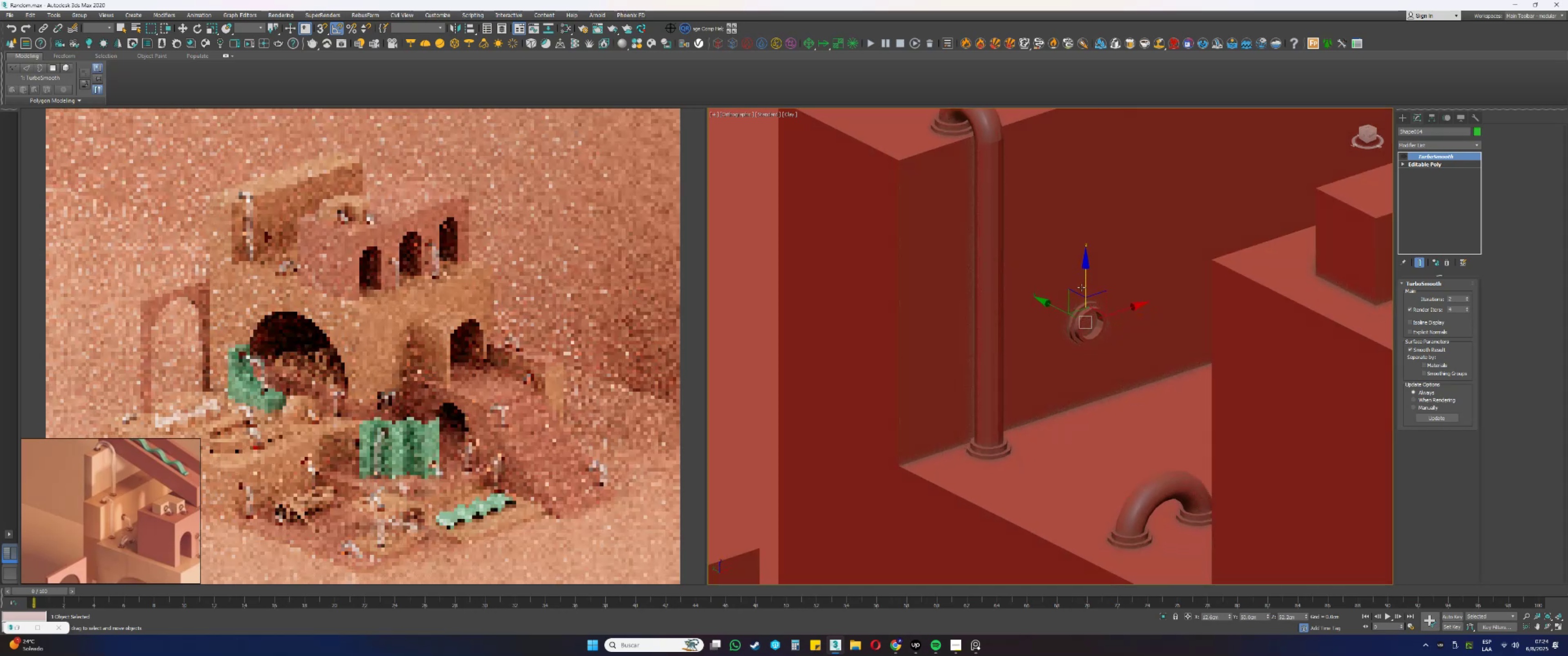 
hold_key(key=AltLeft, duration=0.99)
 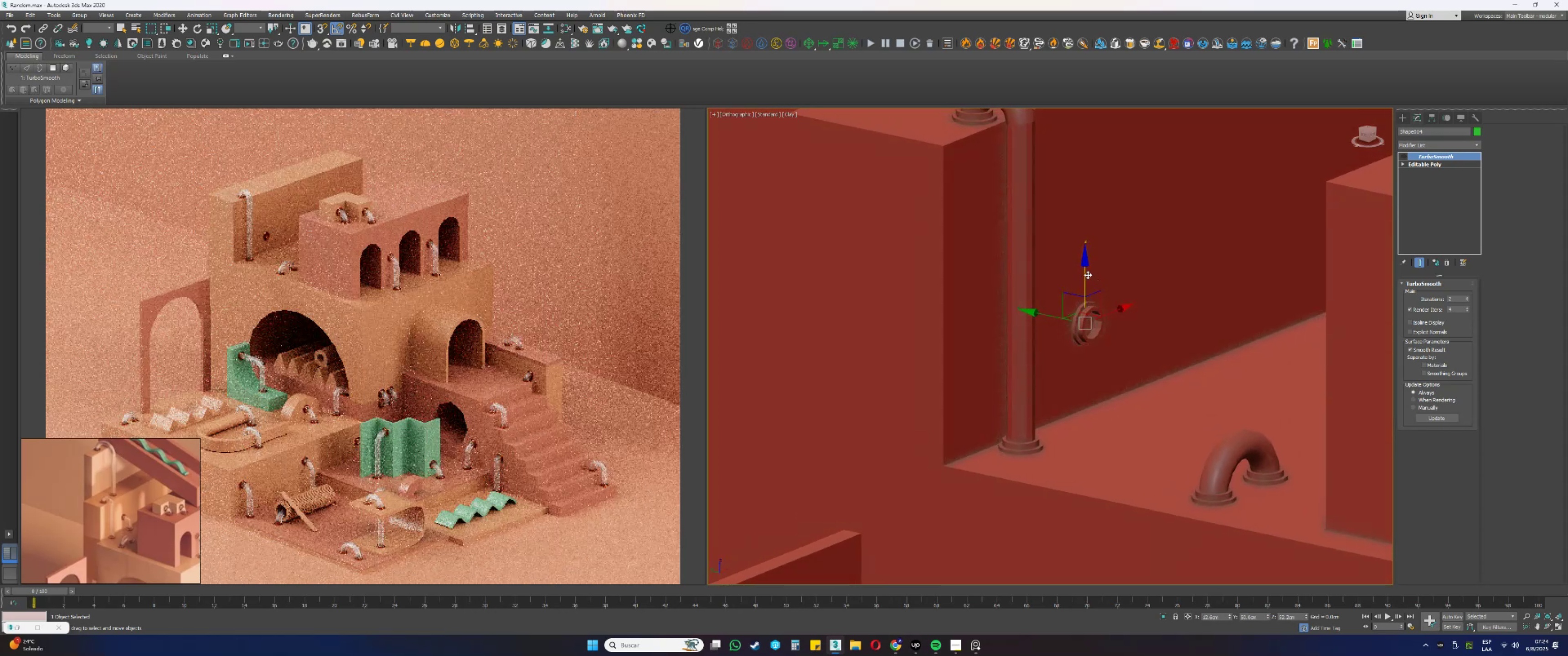 
left_click_drag(start_coordinate=[1086, 273], to_coordinate=[1084, 279])
 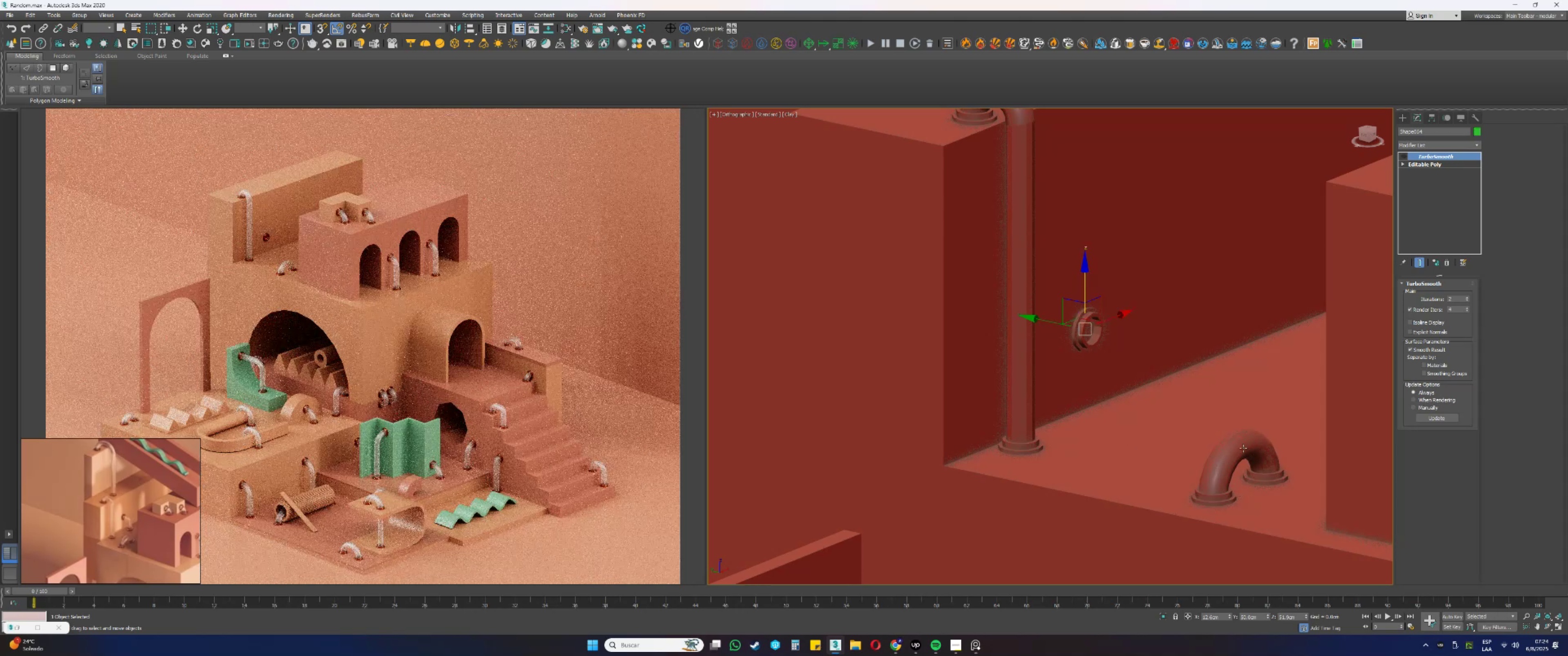 
hold_key(key=ShiftLeft, duration=0.34)
left_click_drag(start_coordinate=[1262, 418], to_coordinate=[1277, 339])
 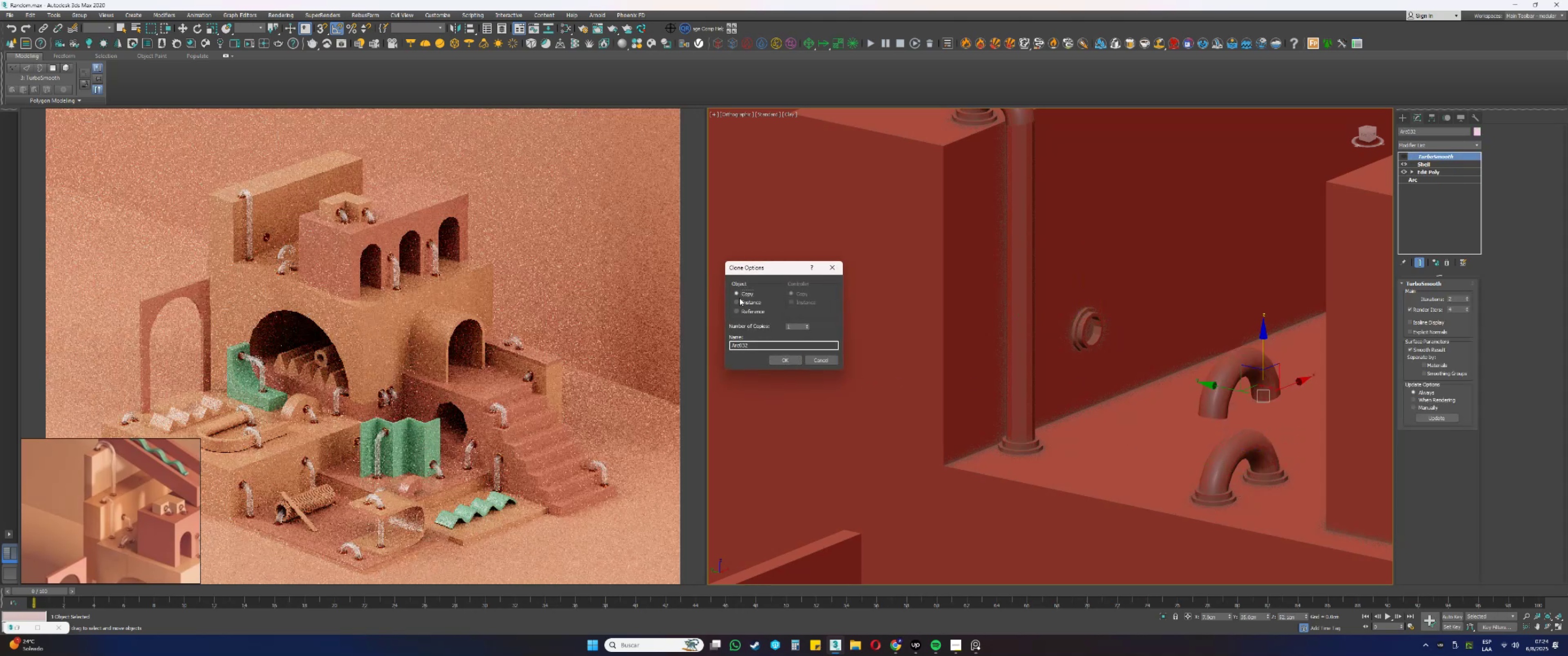 
left_click([790, 360])
 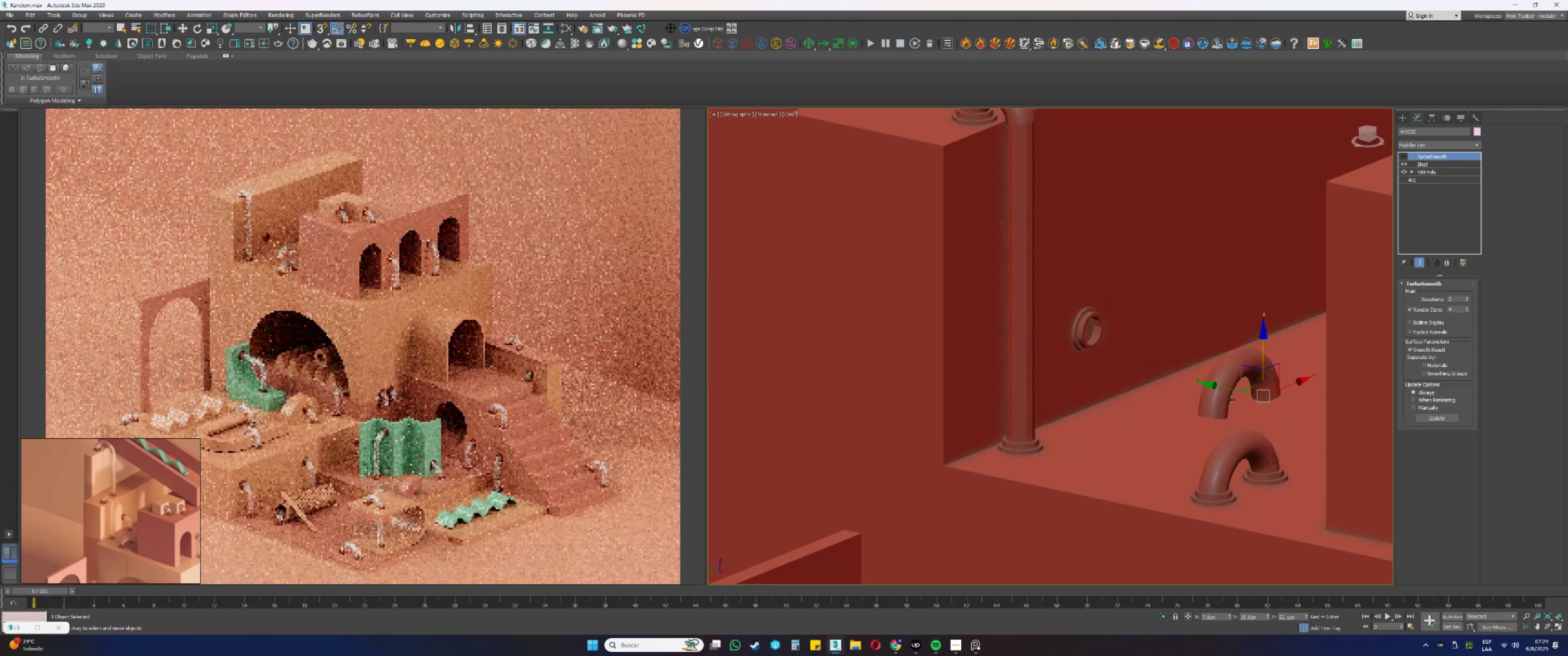 
key(E)
 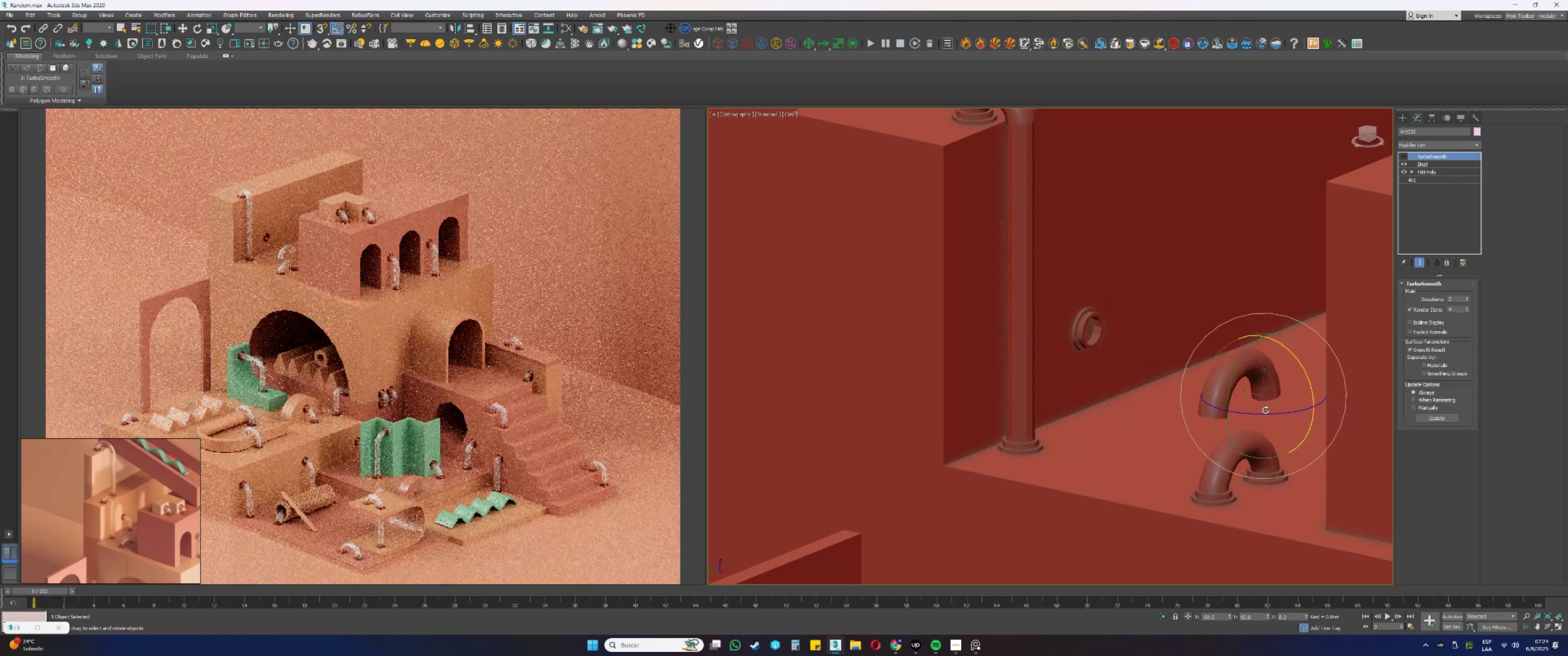 
left_click_drag(start_coordinate=[1260, 416], to_coordinate=[1220, 411])
 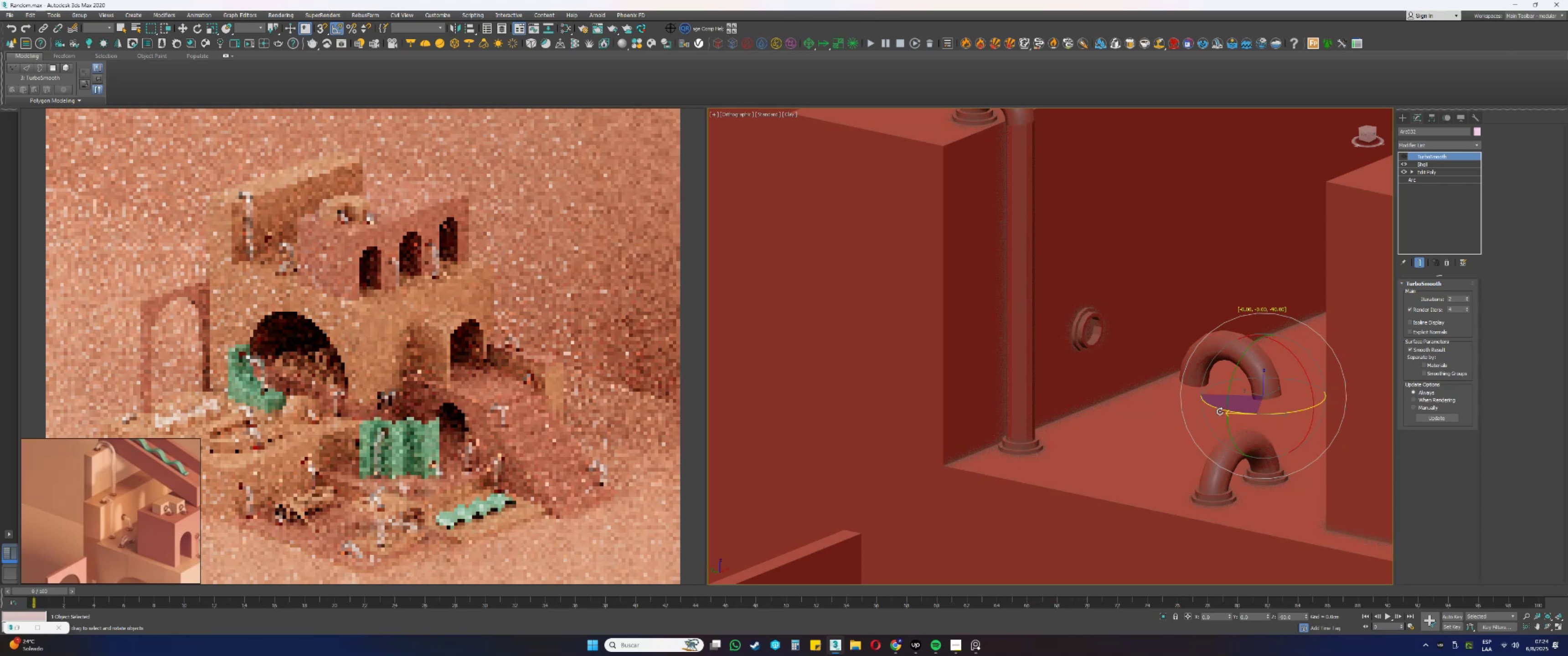 
key(W)
 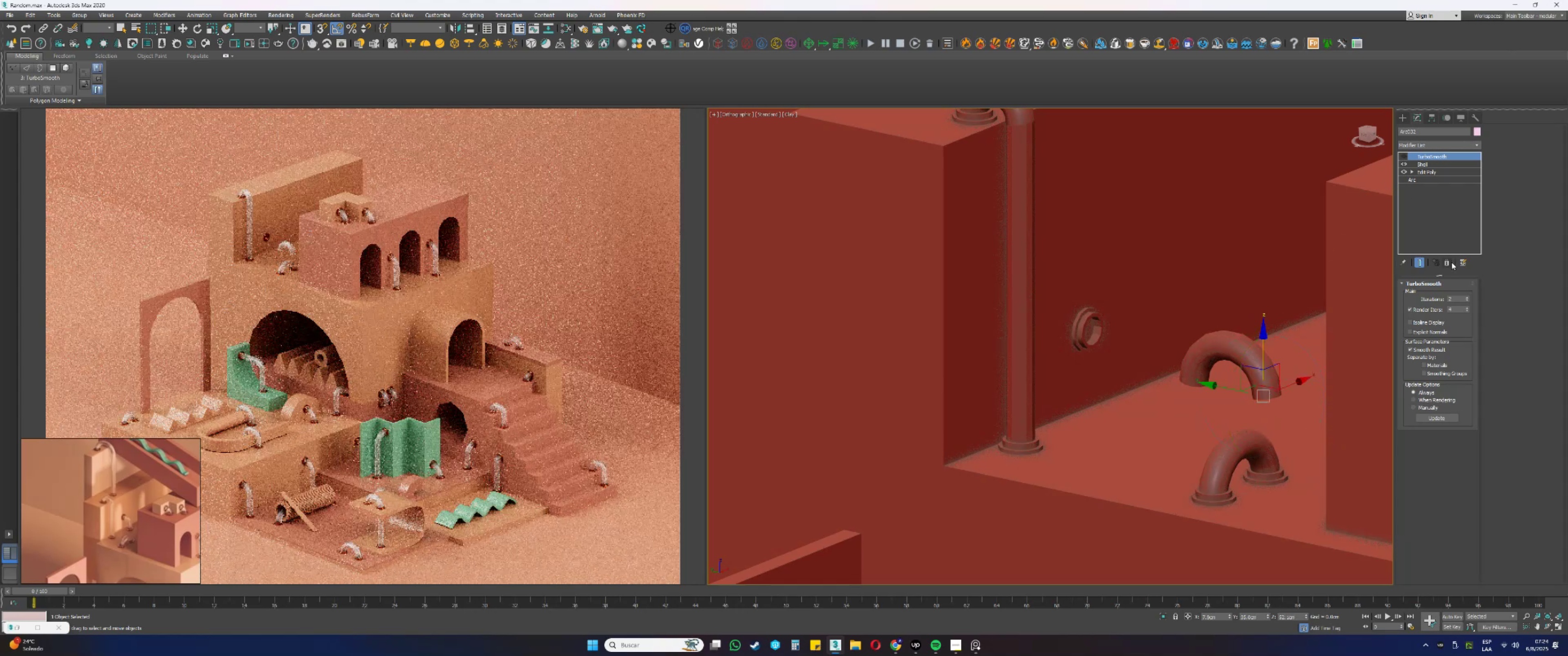 
double_click([1451, 262])
 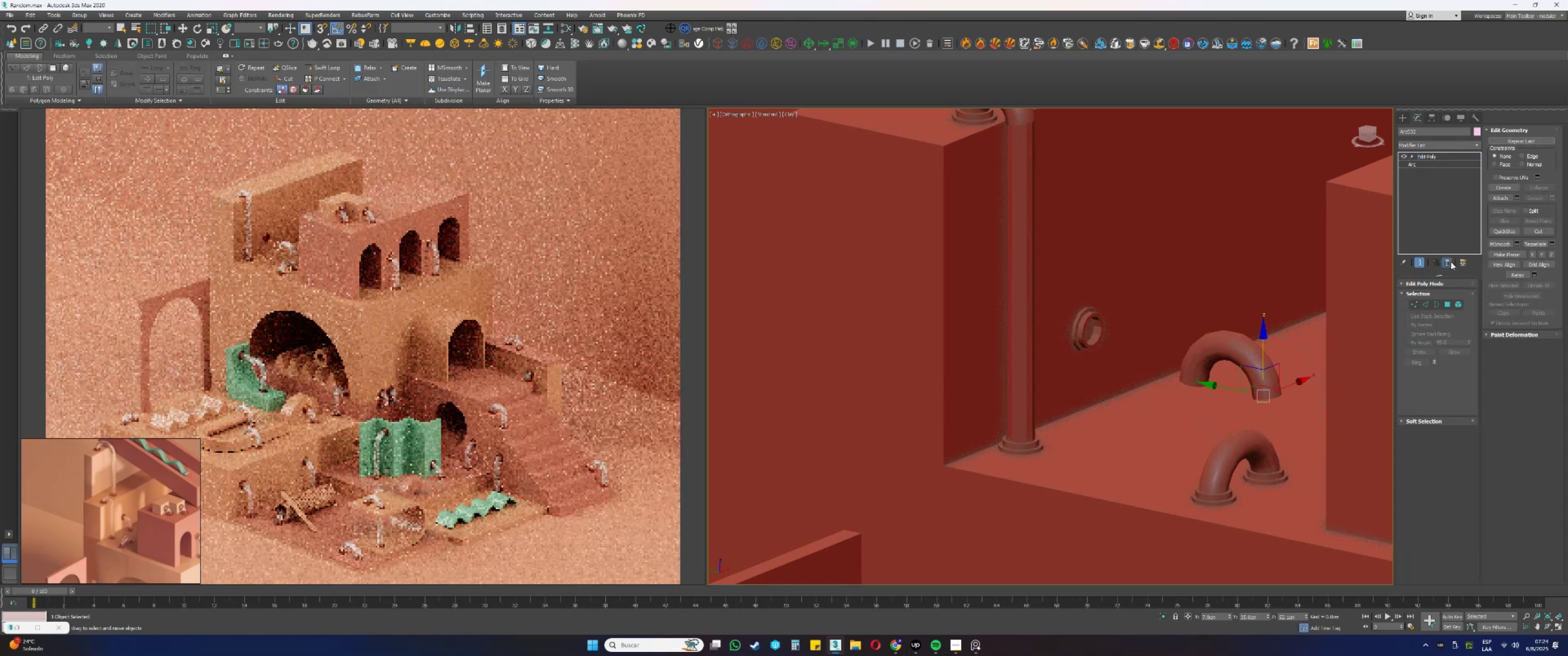 
triple_click([1451, 261])
 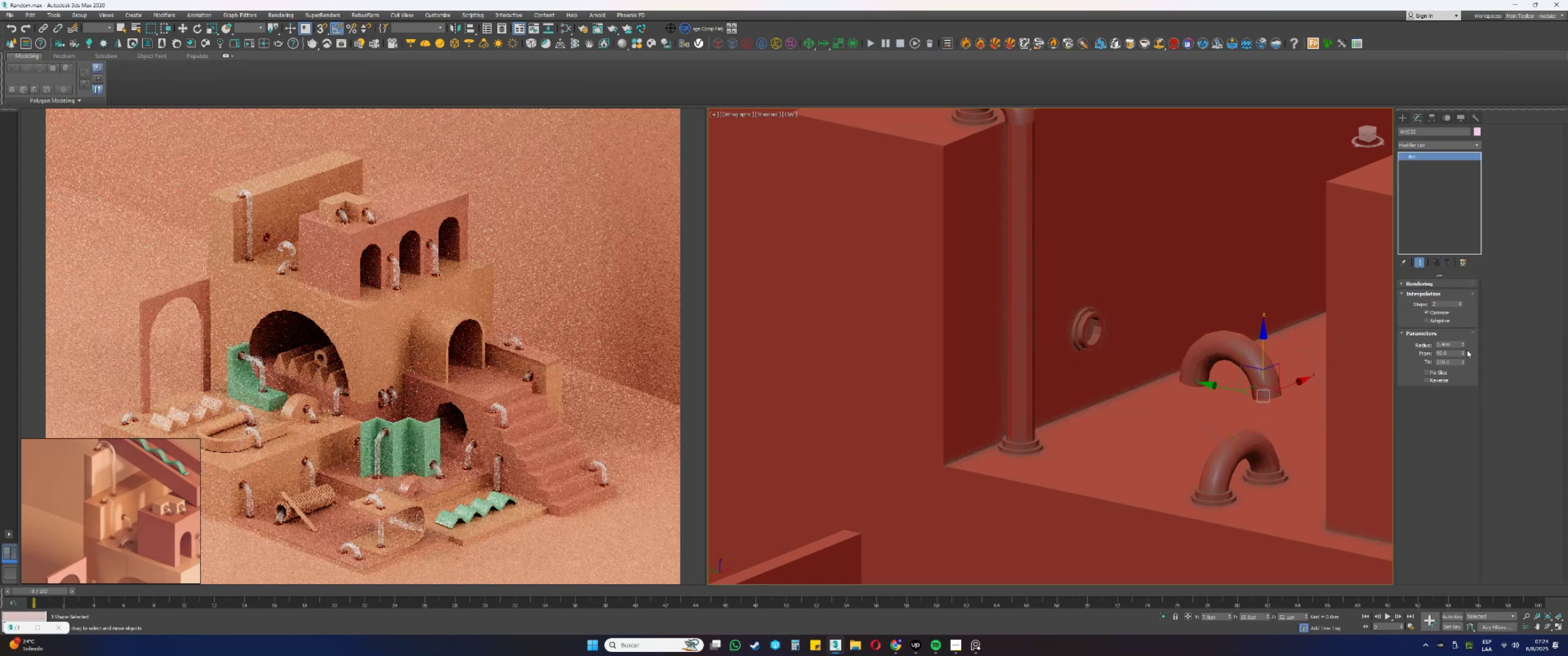 
left_click_drag(start_coordinate=[1461, 354], to_coordinate=[1457, 323])
 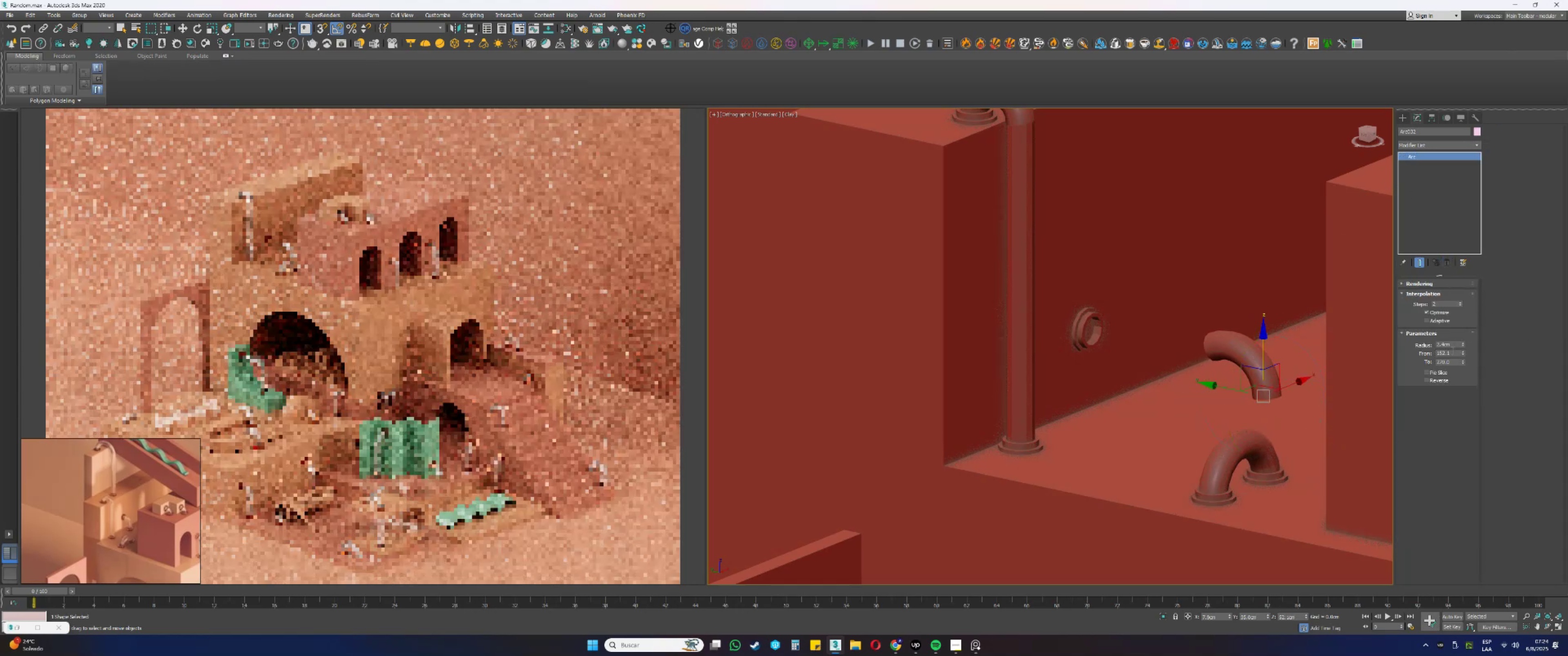 
left_click_drag(start_coordinate=[1452, 352], to_coordinate=[1423, 347])
 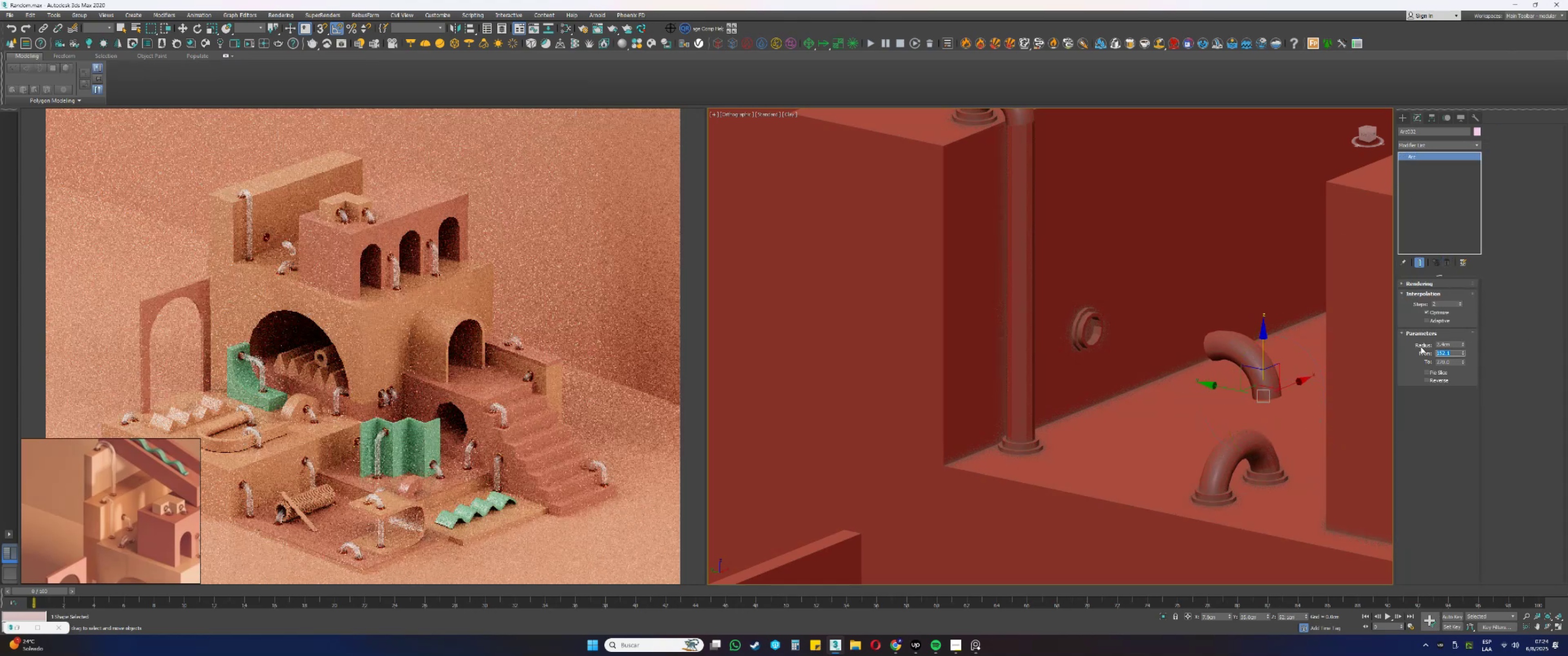 
key(Numpad1)
 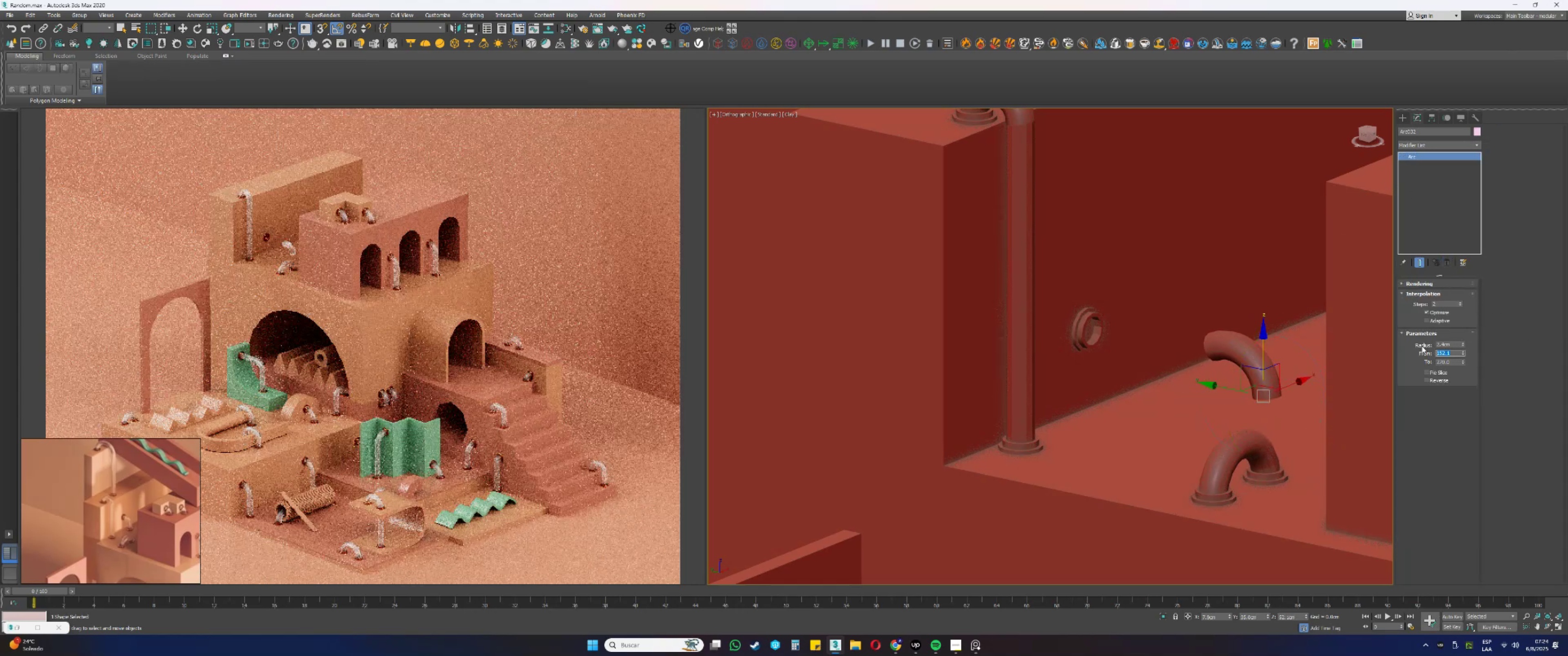 
key(Numpad8)
 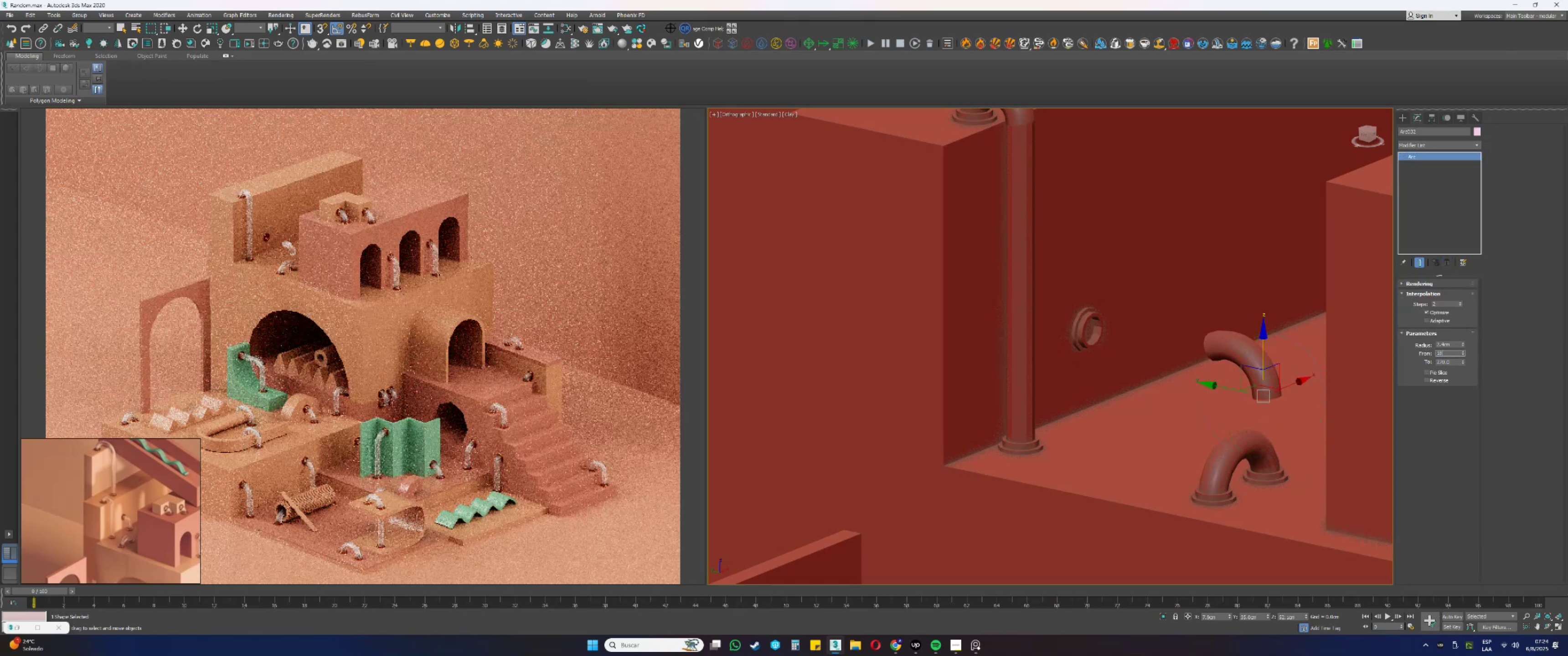 
key(Numpad0)
 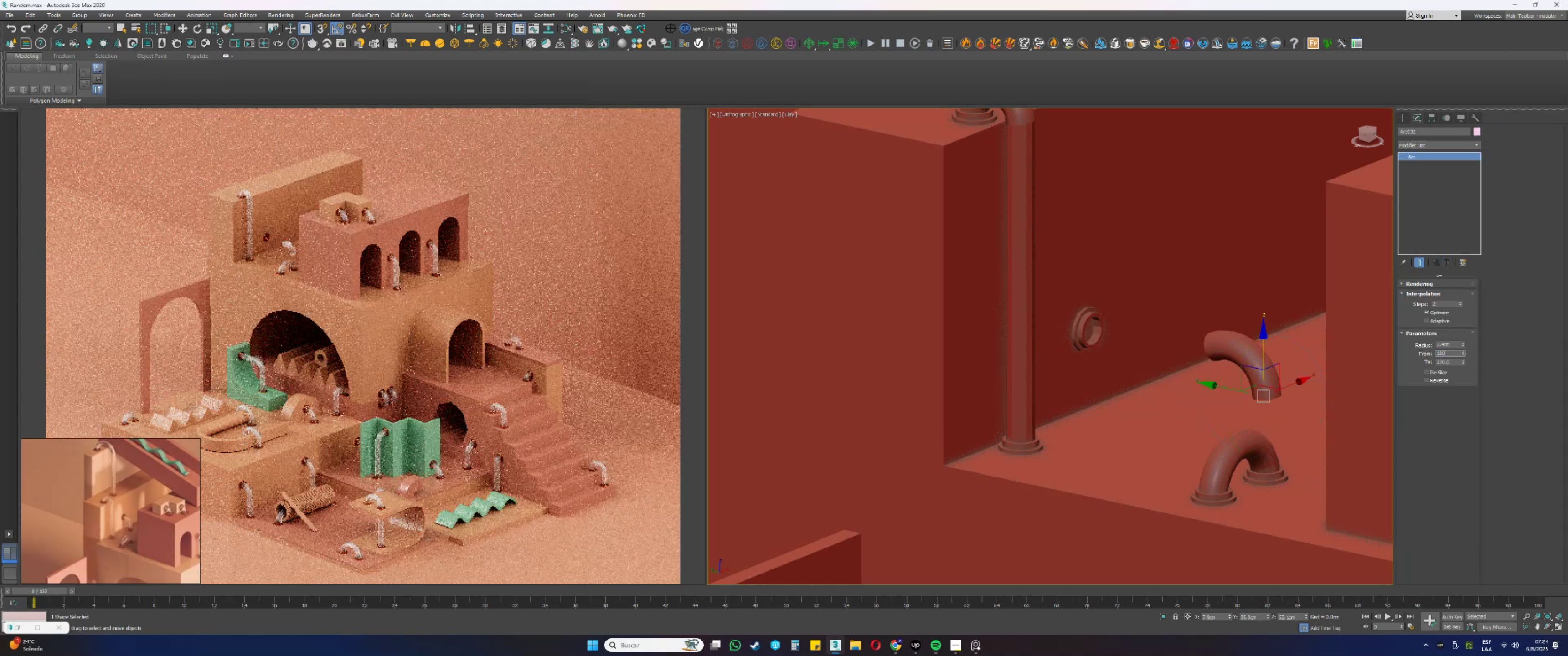 
key(NumpadEnter)
 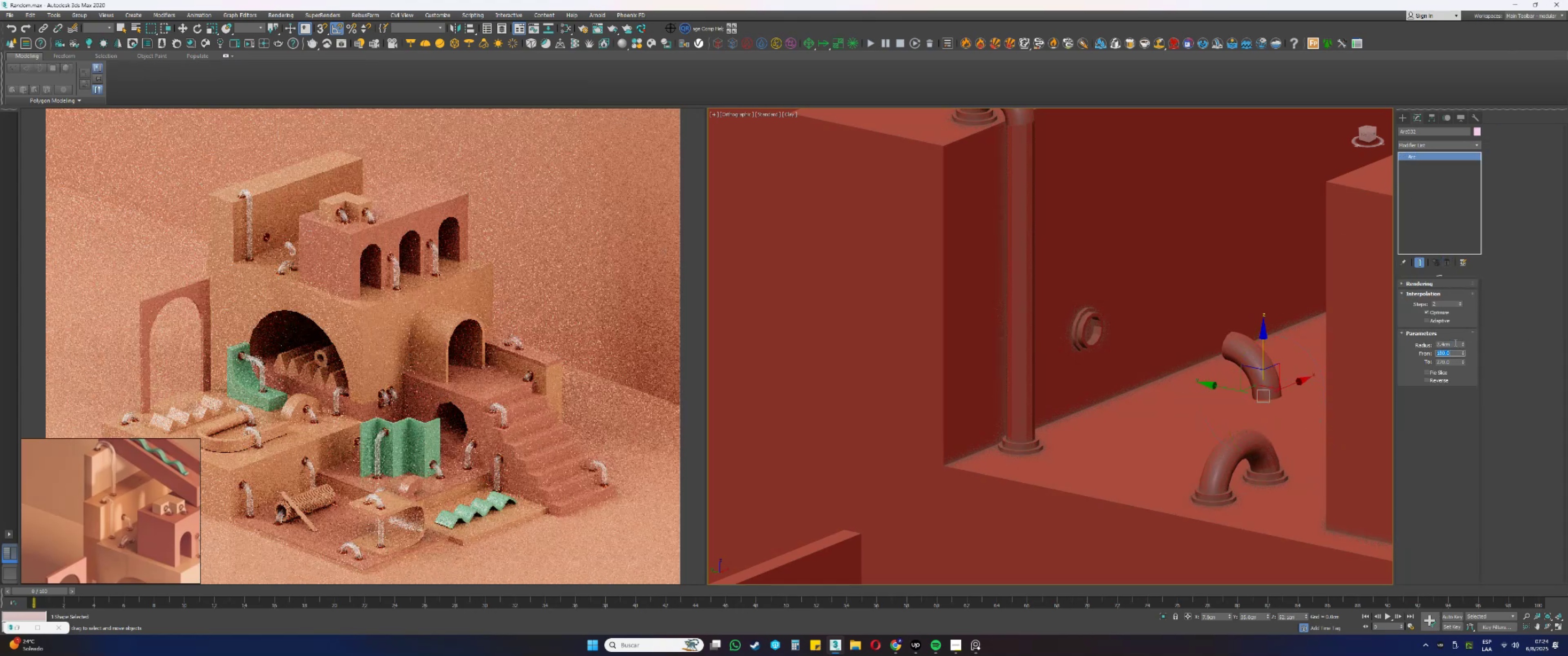 
left_click_drag(start_coordinate=[1455, 343], to_coordinate=[1409, 339])
 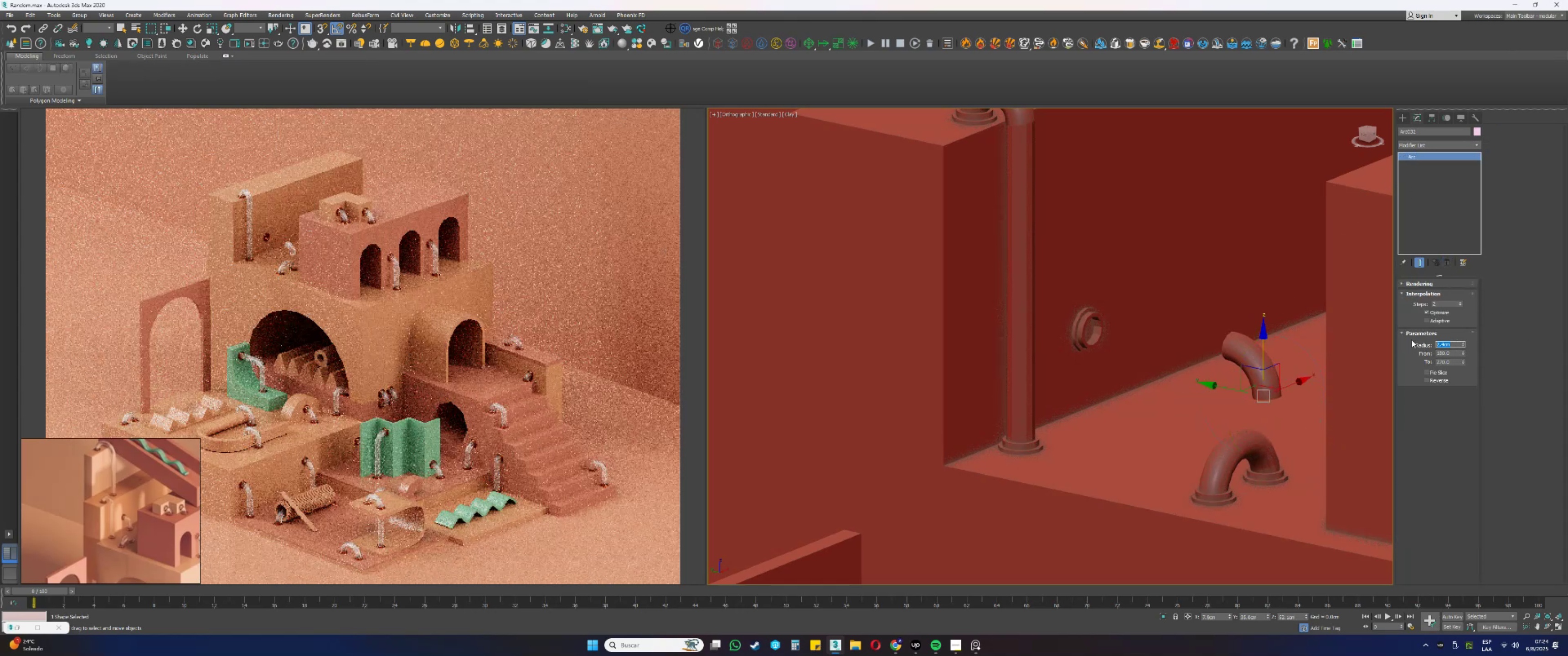 
key(Numpad2)
 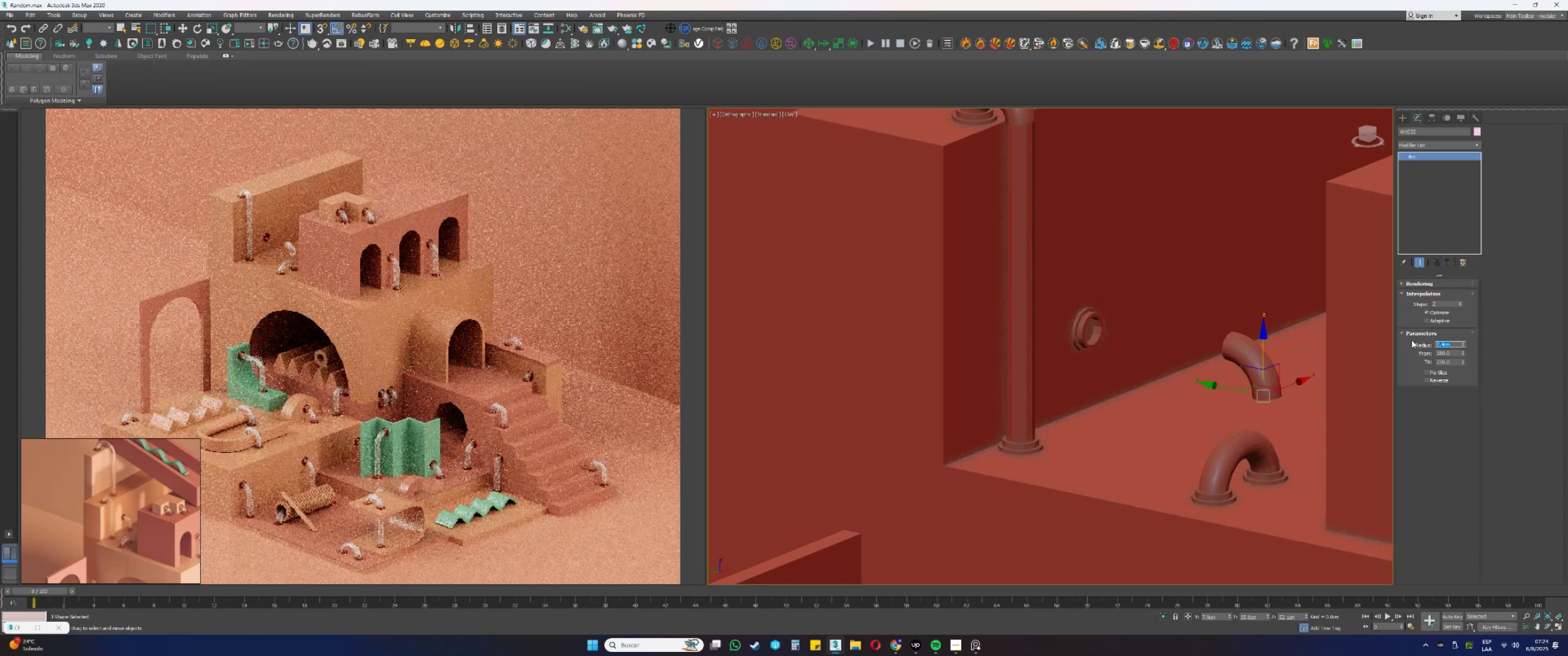 
key(NumpadEnter)
 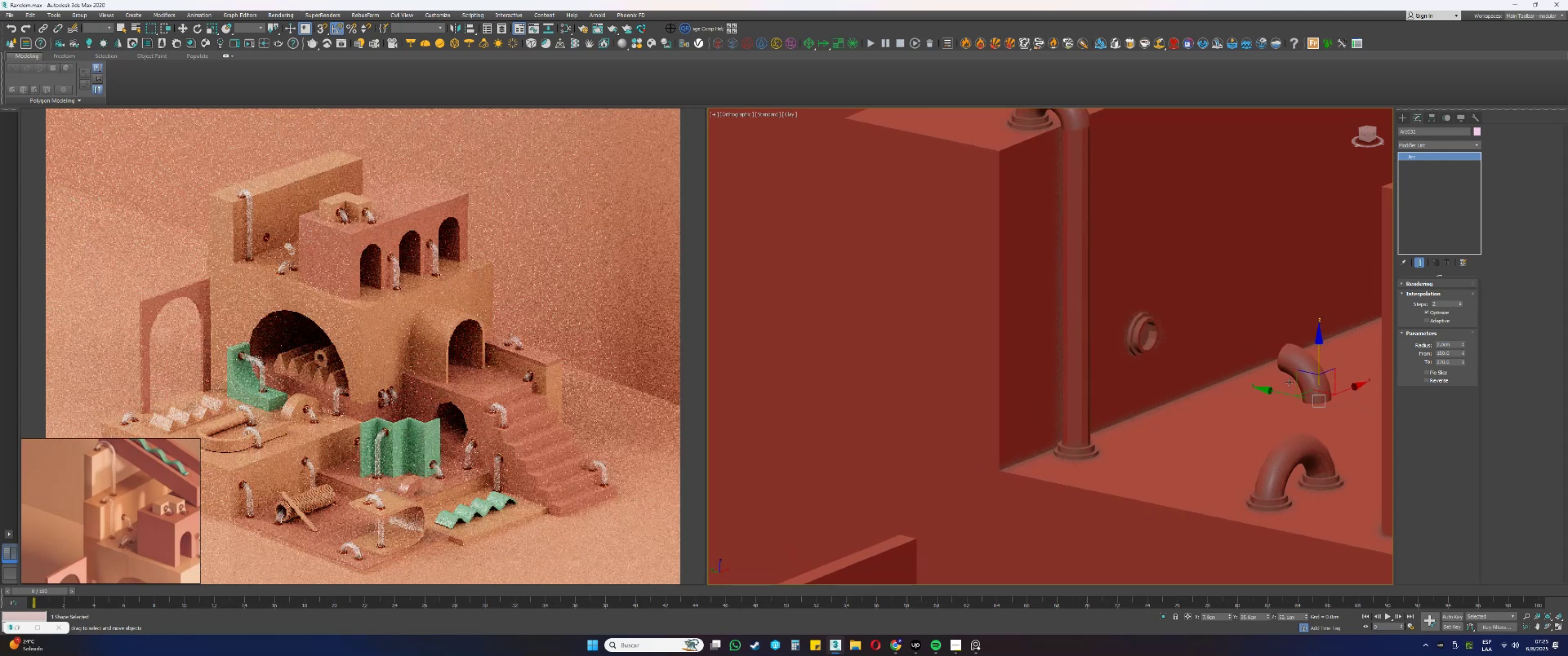 
left_click_drag(start_coordinate=[1282, 392], to_coordinate=[1128, 365])
 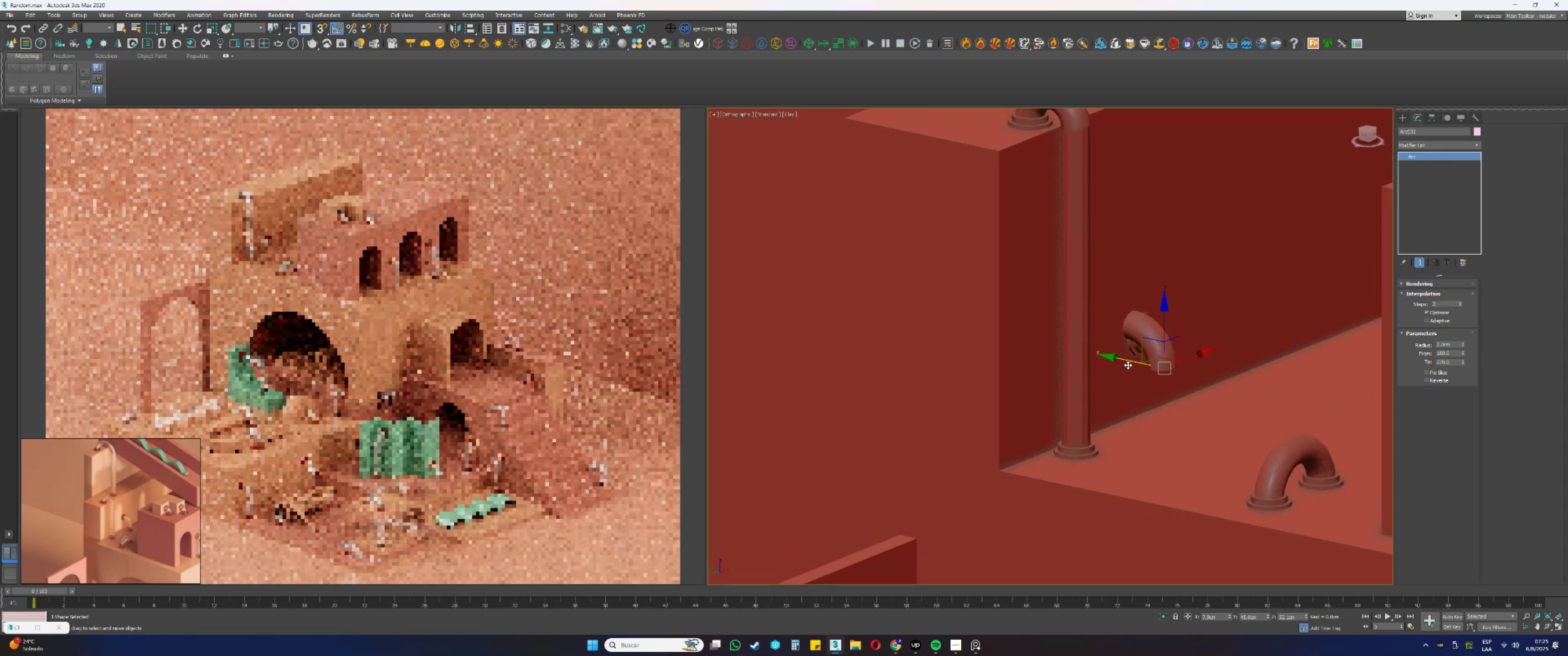 
scroll: coordinate [1150, 343], scroll_direction: up, amount: 4.0
 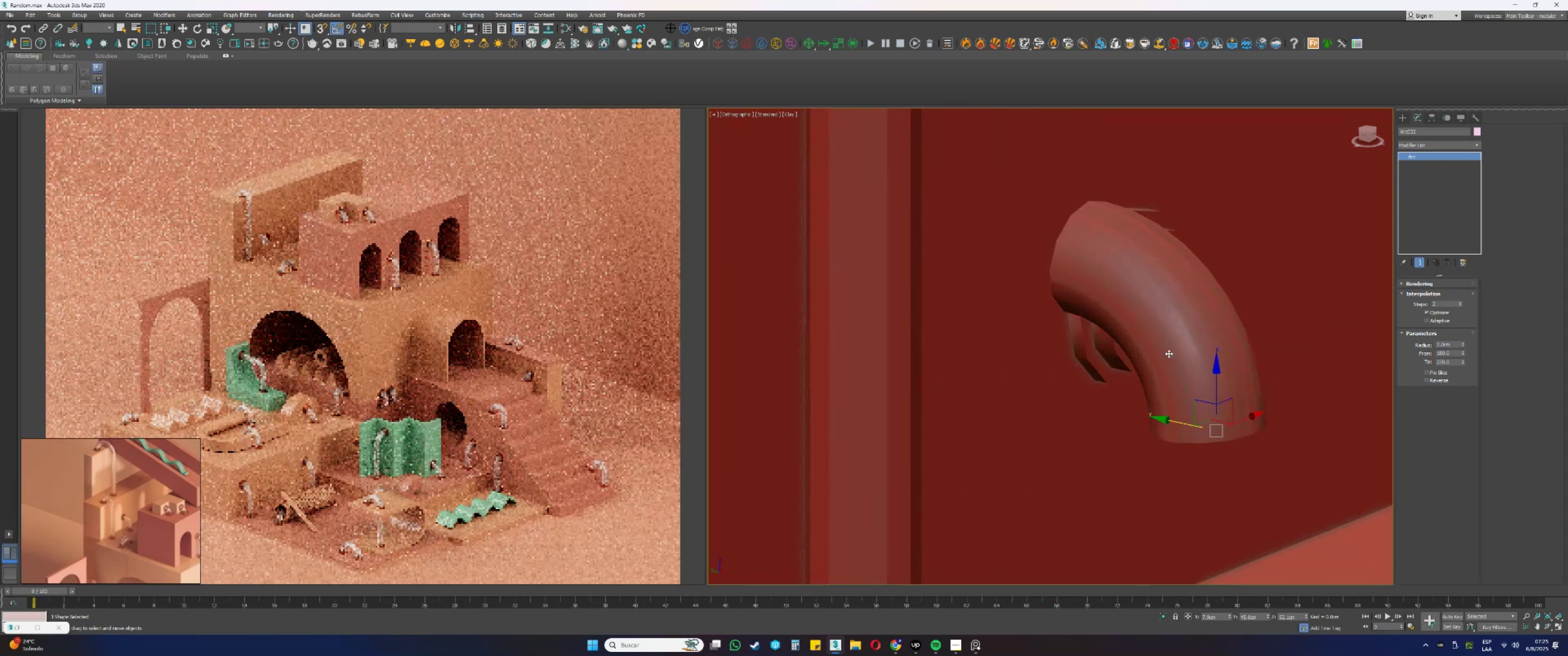 
hold_key(key=AltLeft, duration=0.39)
 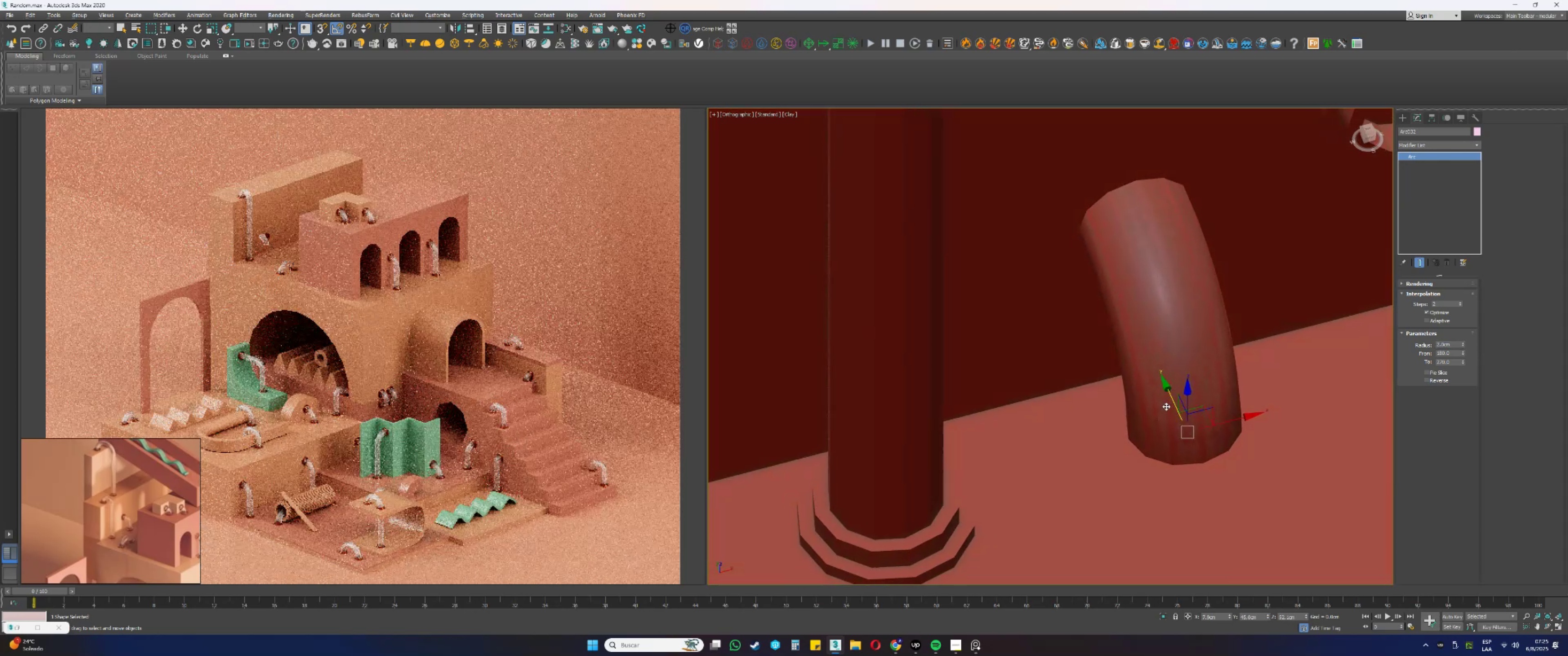 
scroll: coordinate [1234, 392], scroll_direction: down, amount: 2.0
 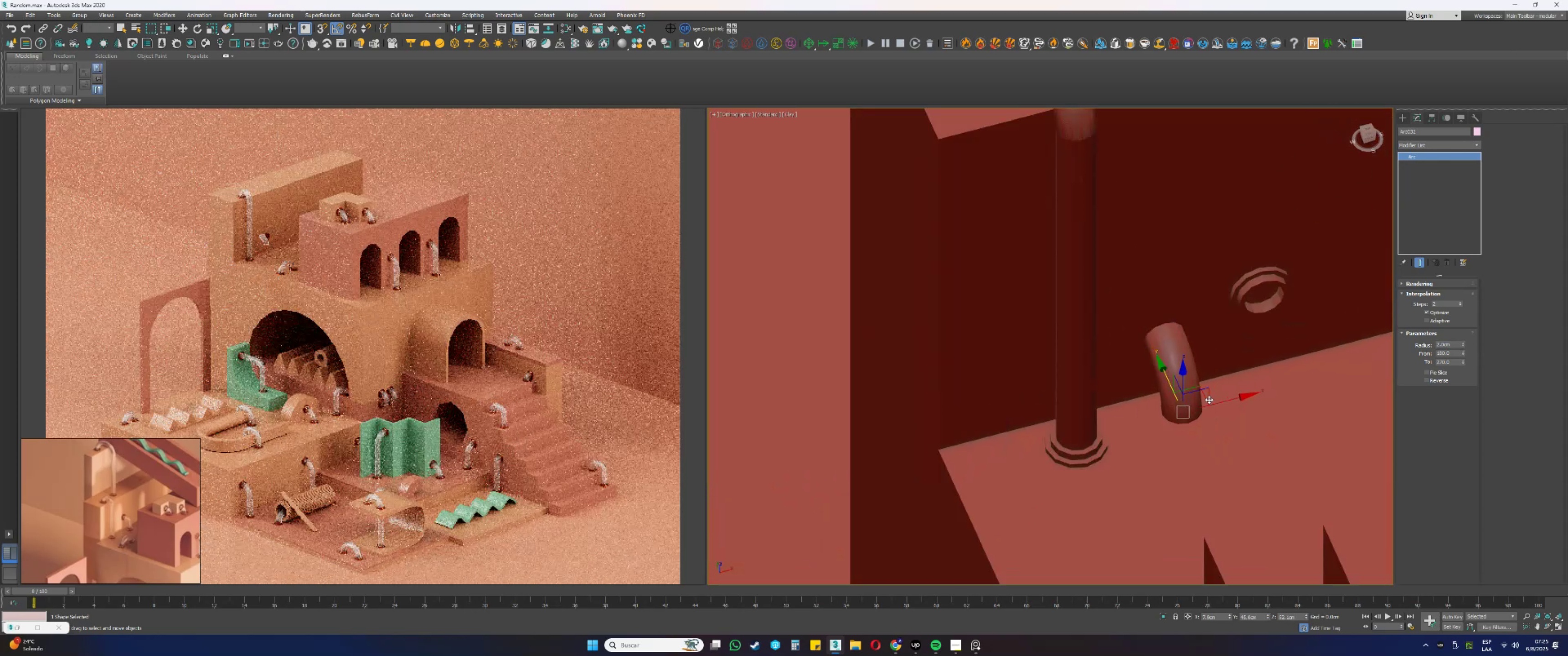 
key(Alt+AltLeft)
 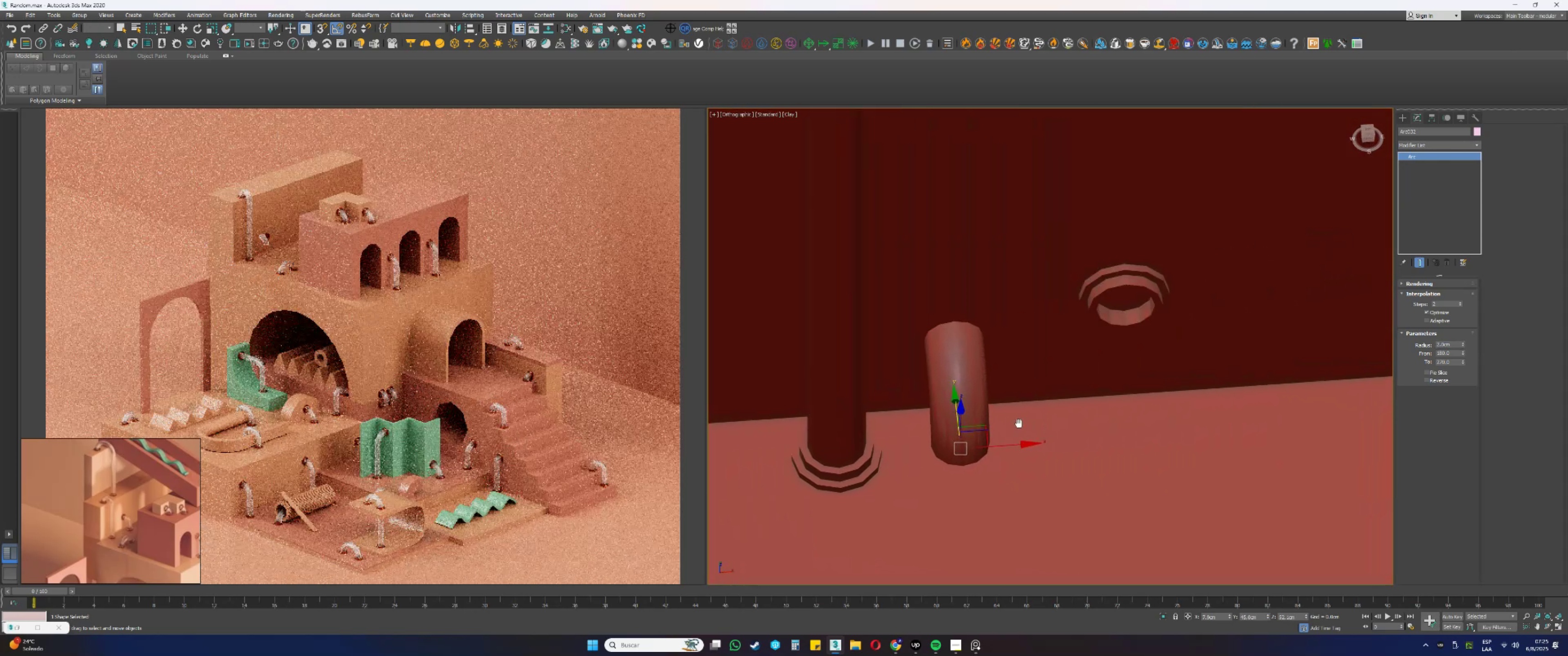 
type([F4]ss)
 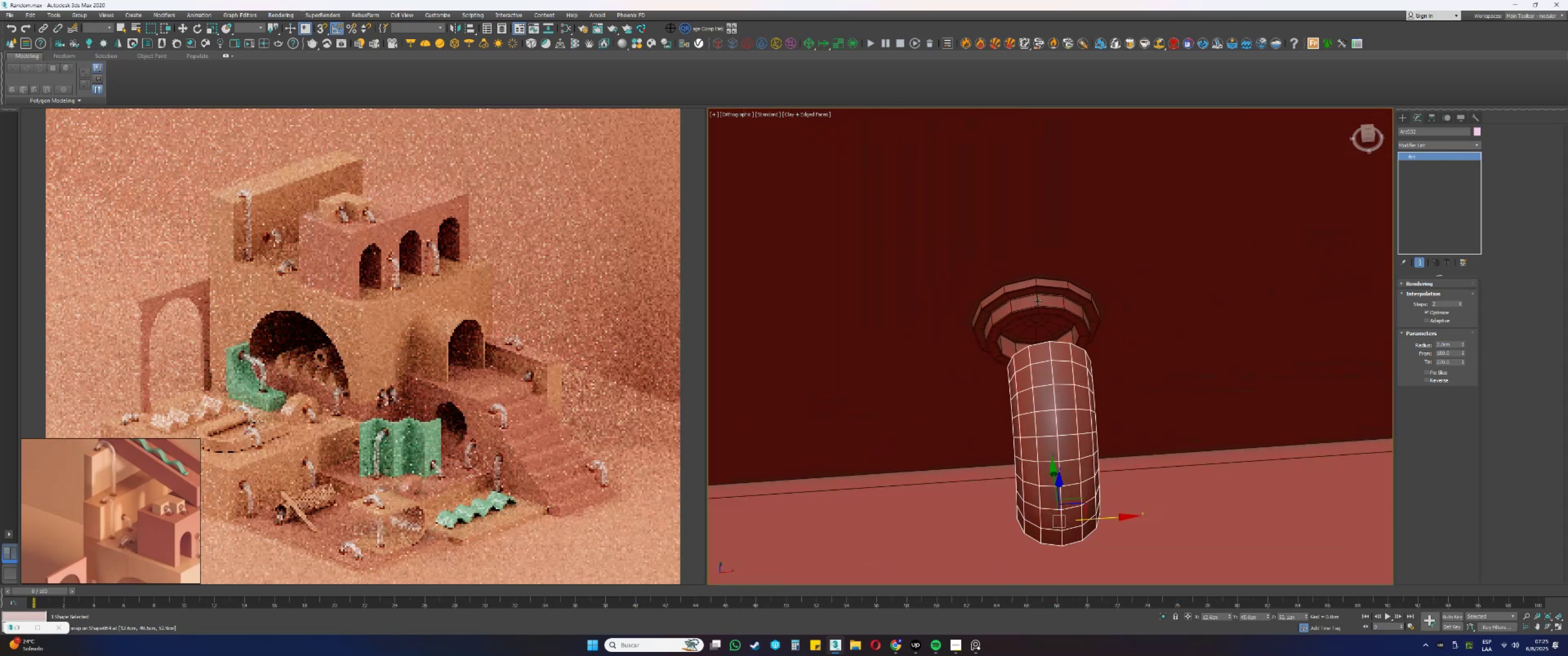 
left_click_drag(start_coordinate=[949, 456], to_coordinate=[1038, 300])
 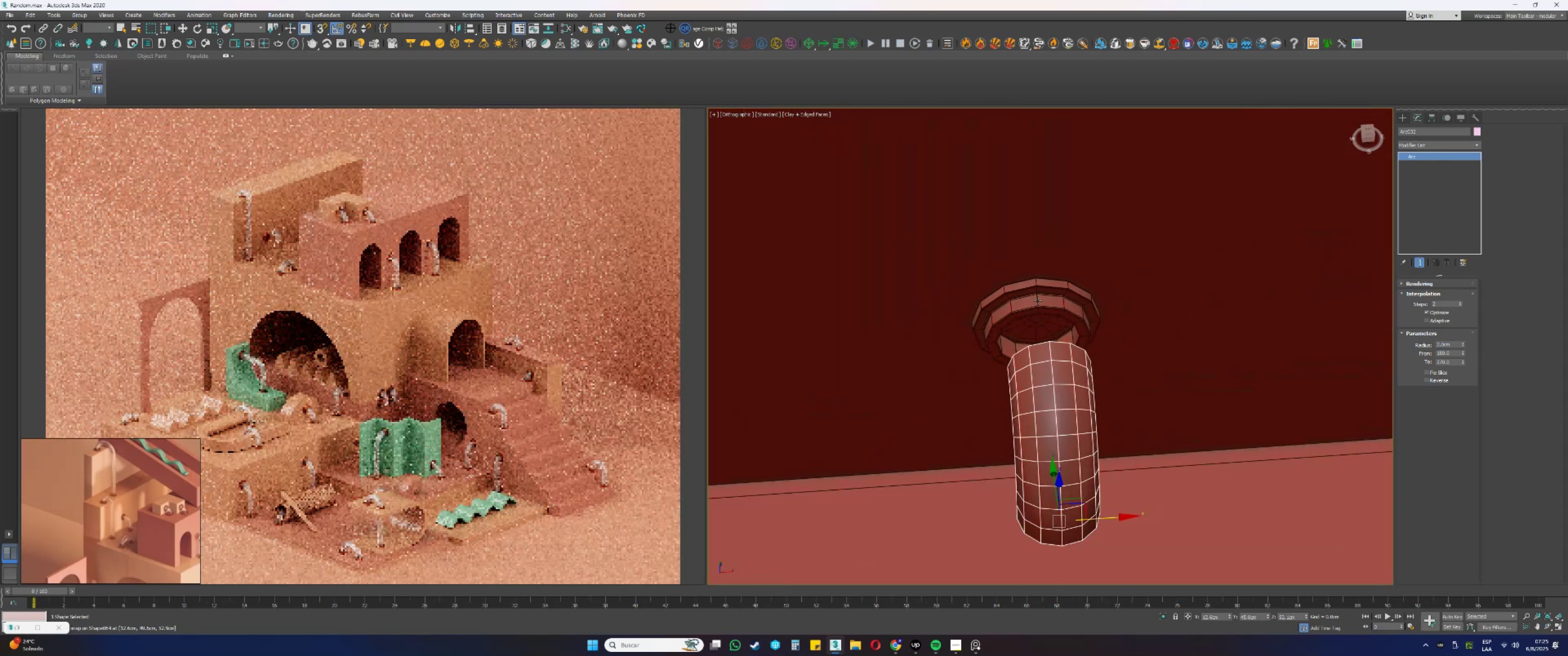 
scroll: coordinate [1071, 285], scroll_direction: up, amount: 4.0
 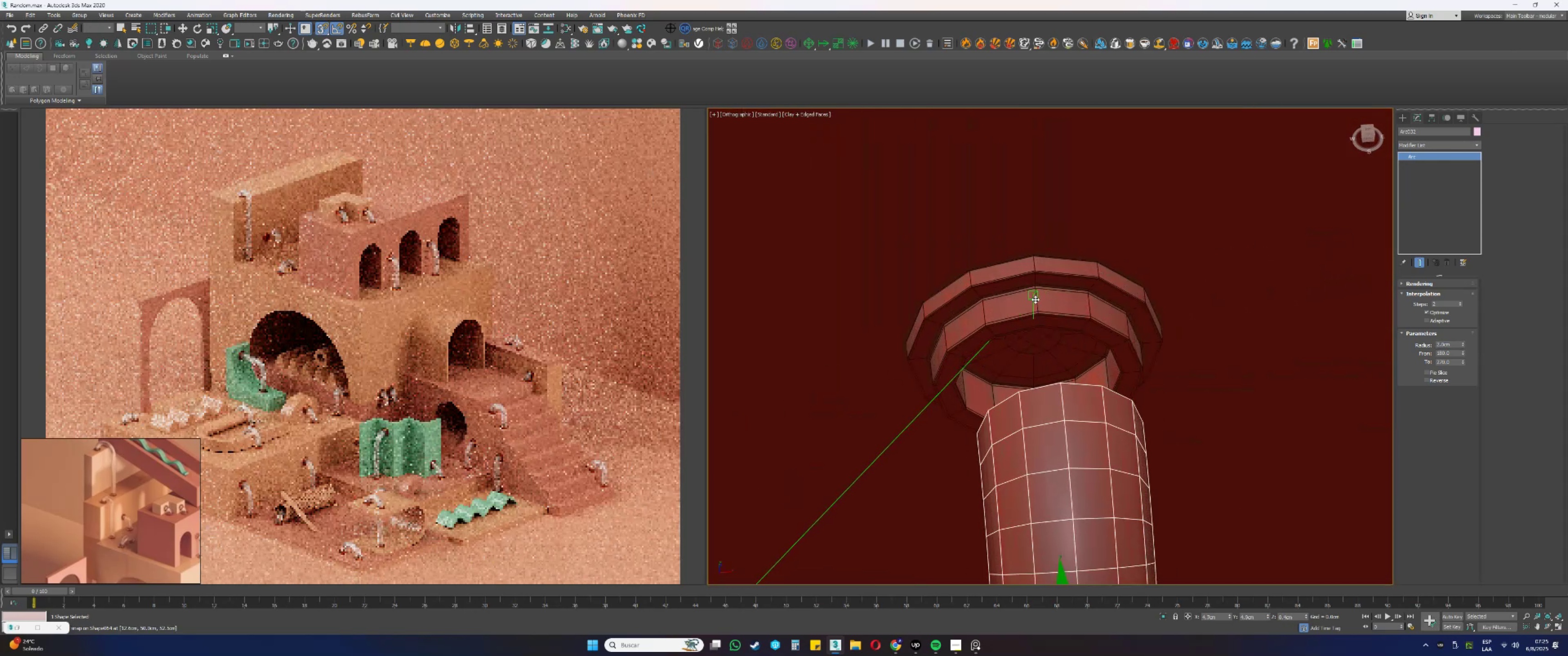 
scroll: coordinate [1038, 300], scroll_direction: down, amount: 2.0
 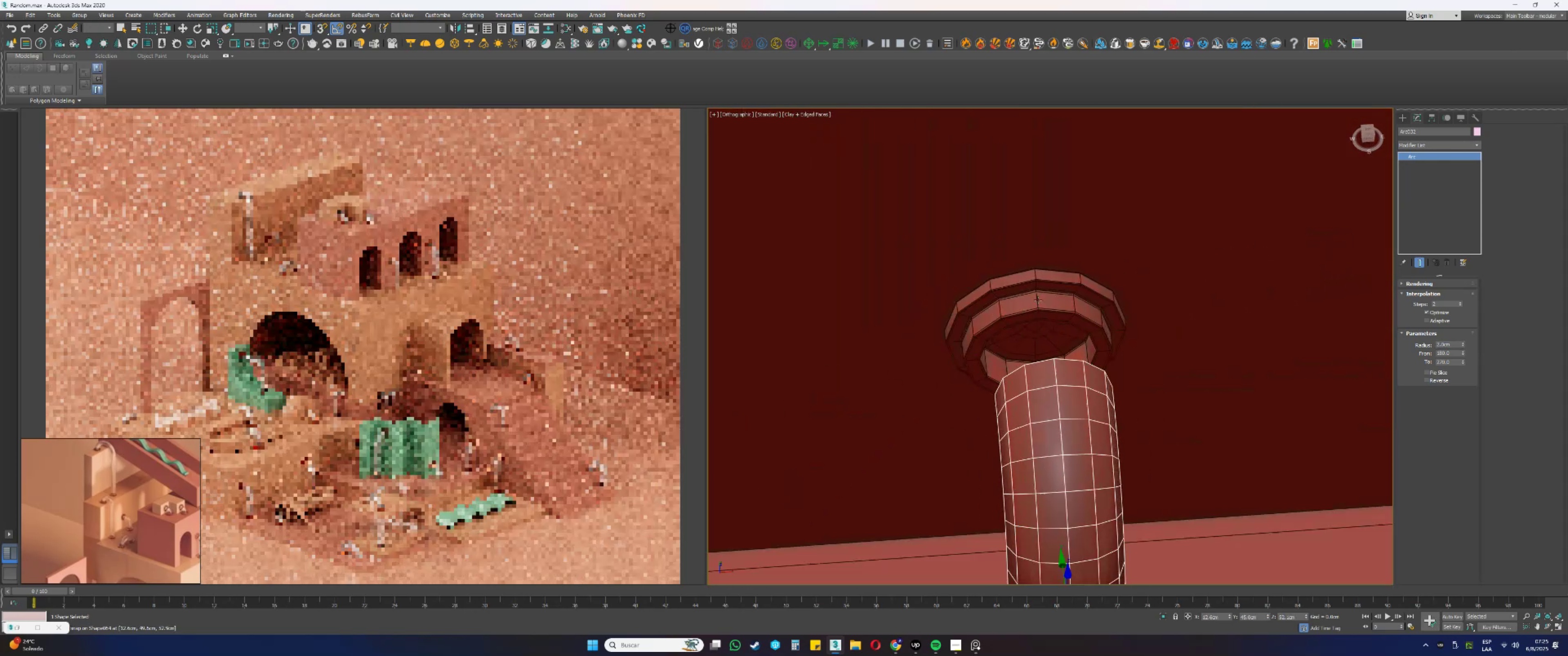 
hold_key(key=AltLeft, duration=0.7)
 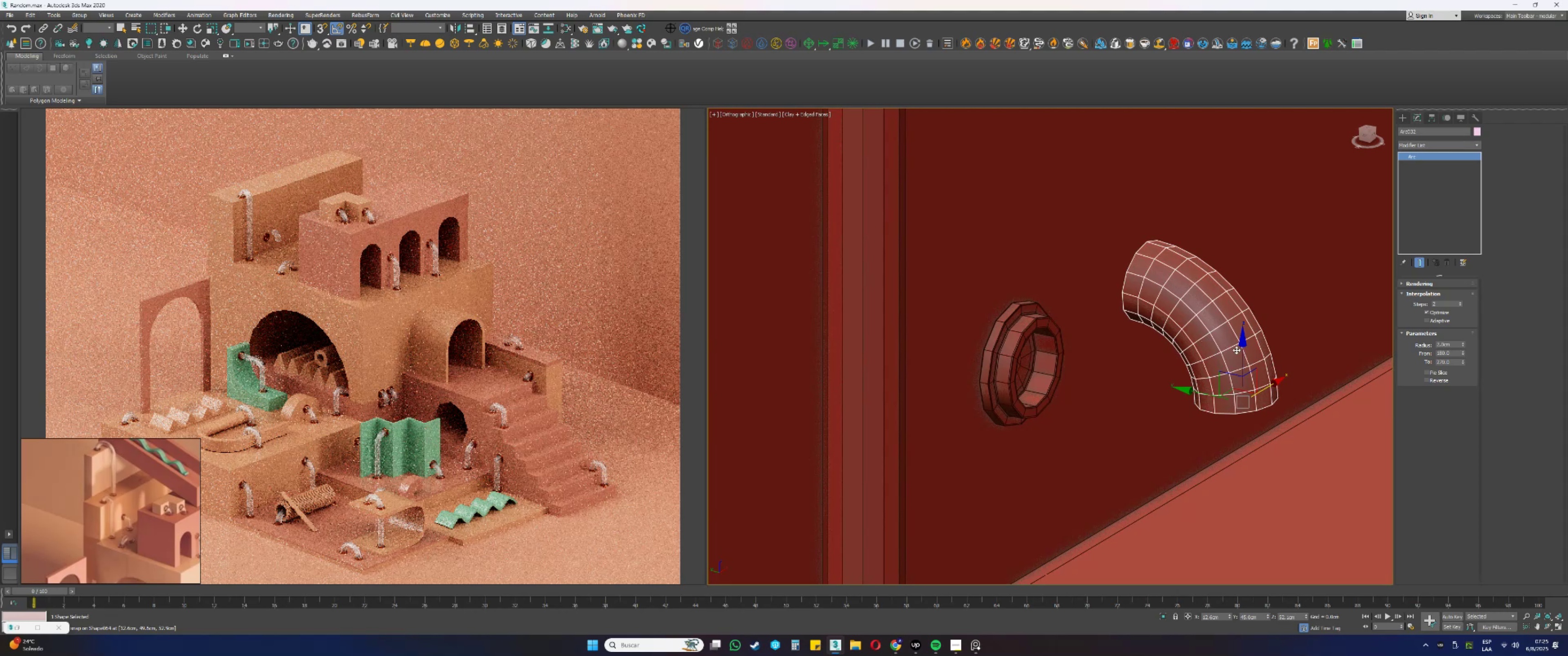 
left_click_drag(start_coordinate=[1197, 392], to_coordinate=[1070, 376])
 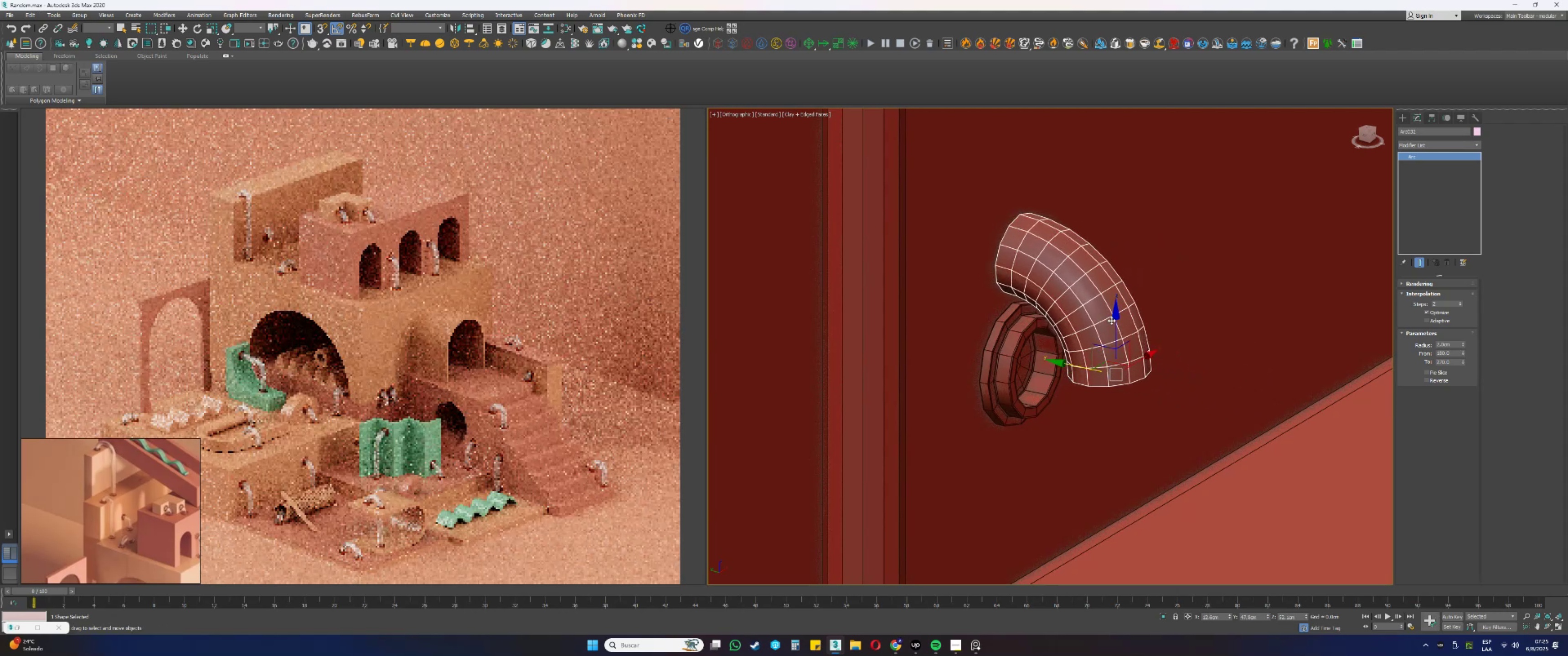 
left_click_drag(start_coordinate=[1114, 318], to_coordinate=[1115, 430])
 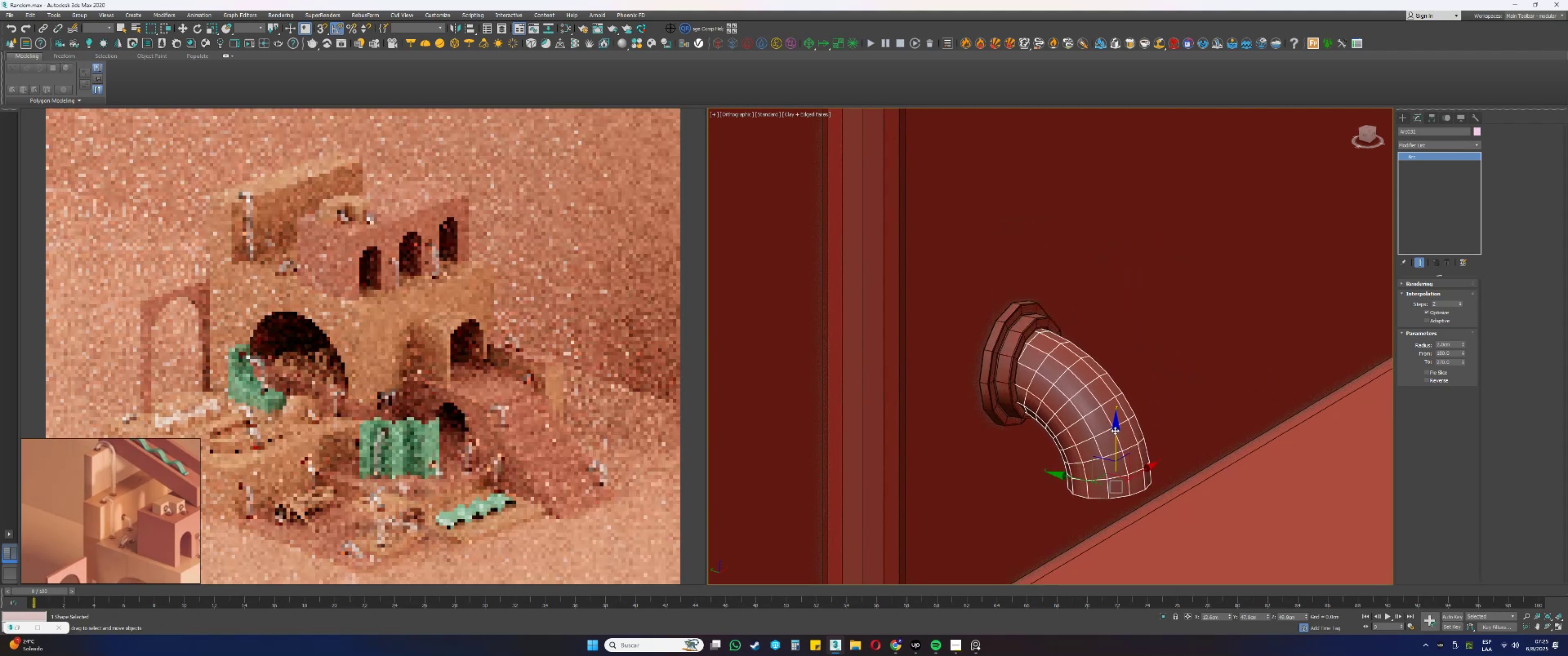 
scroll: coordinate [1083, 450], scroll_direction: up, amount: 3.0
 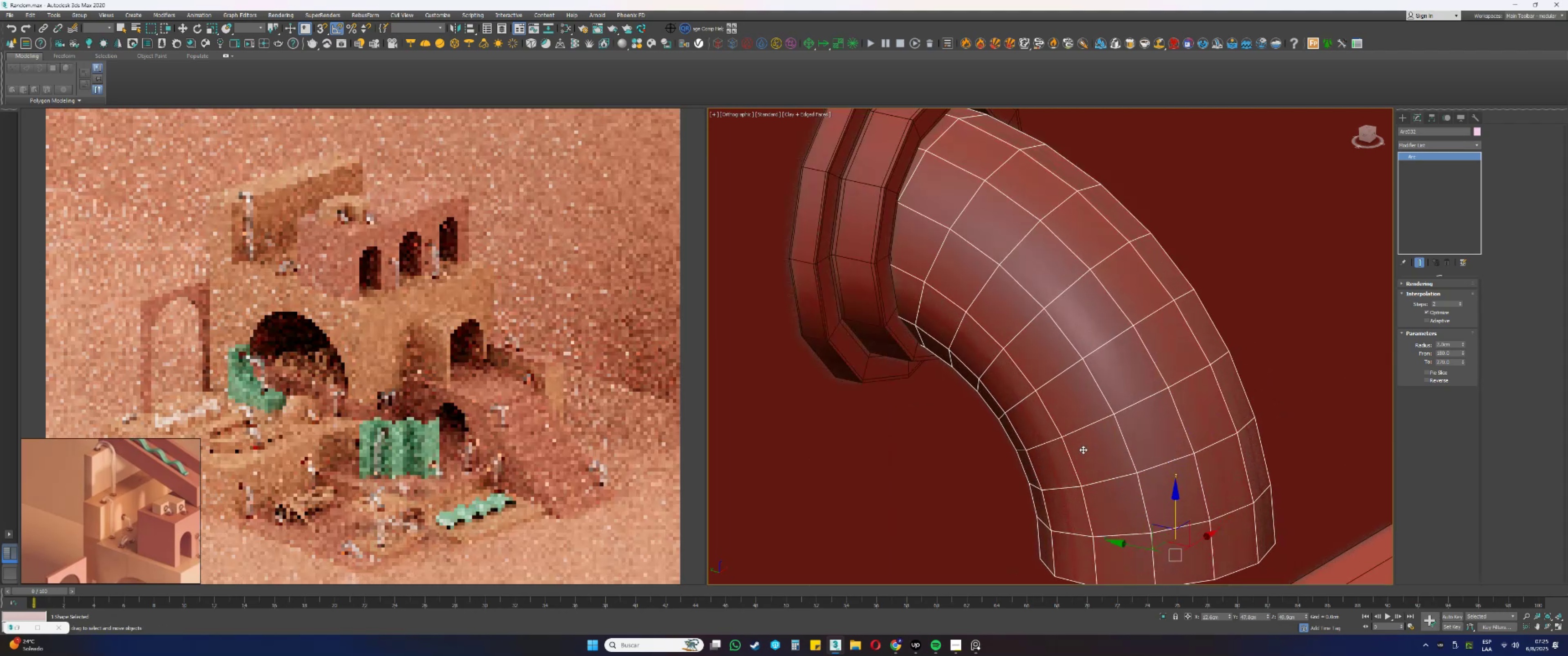 
hold_key(key=AltLeft, duration=0.42)
 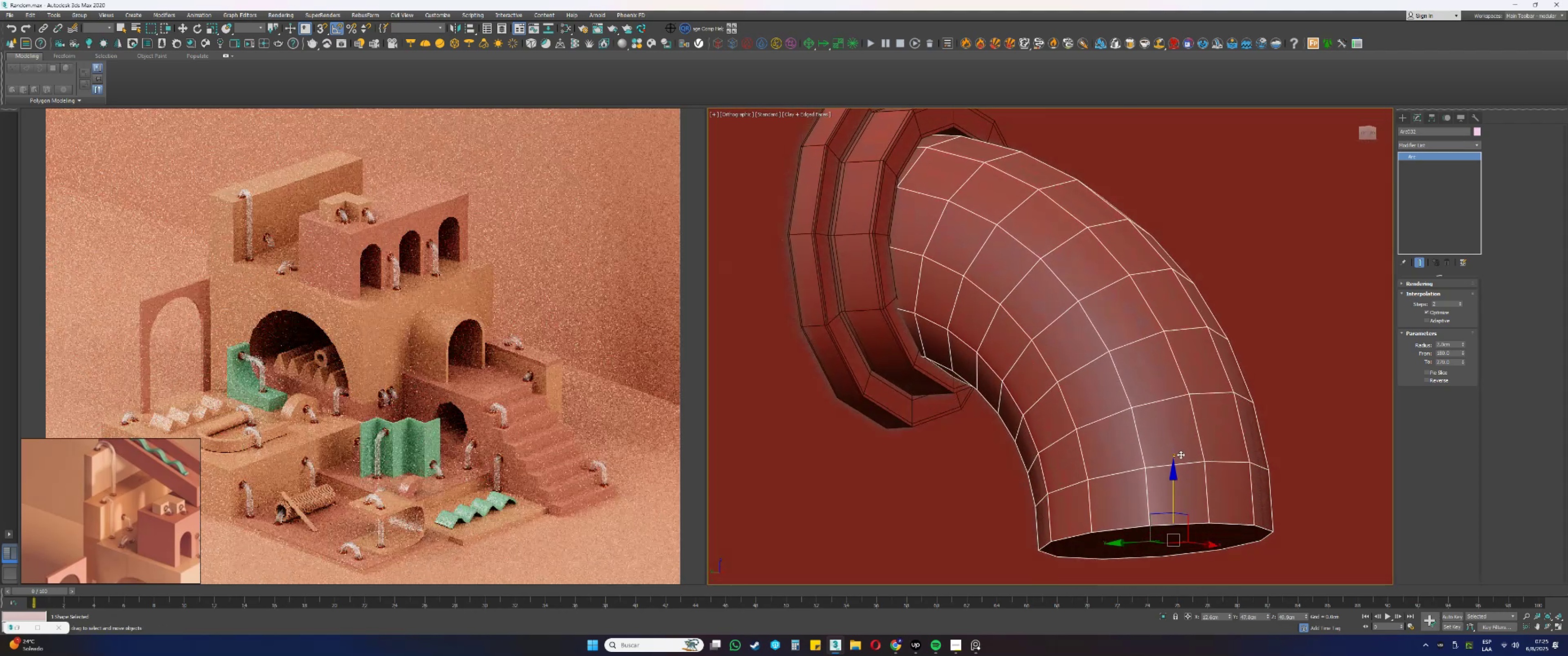 
left_click_drag(start_coordinate=[1175, 475], to_coordinate=[1167, 468])
 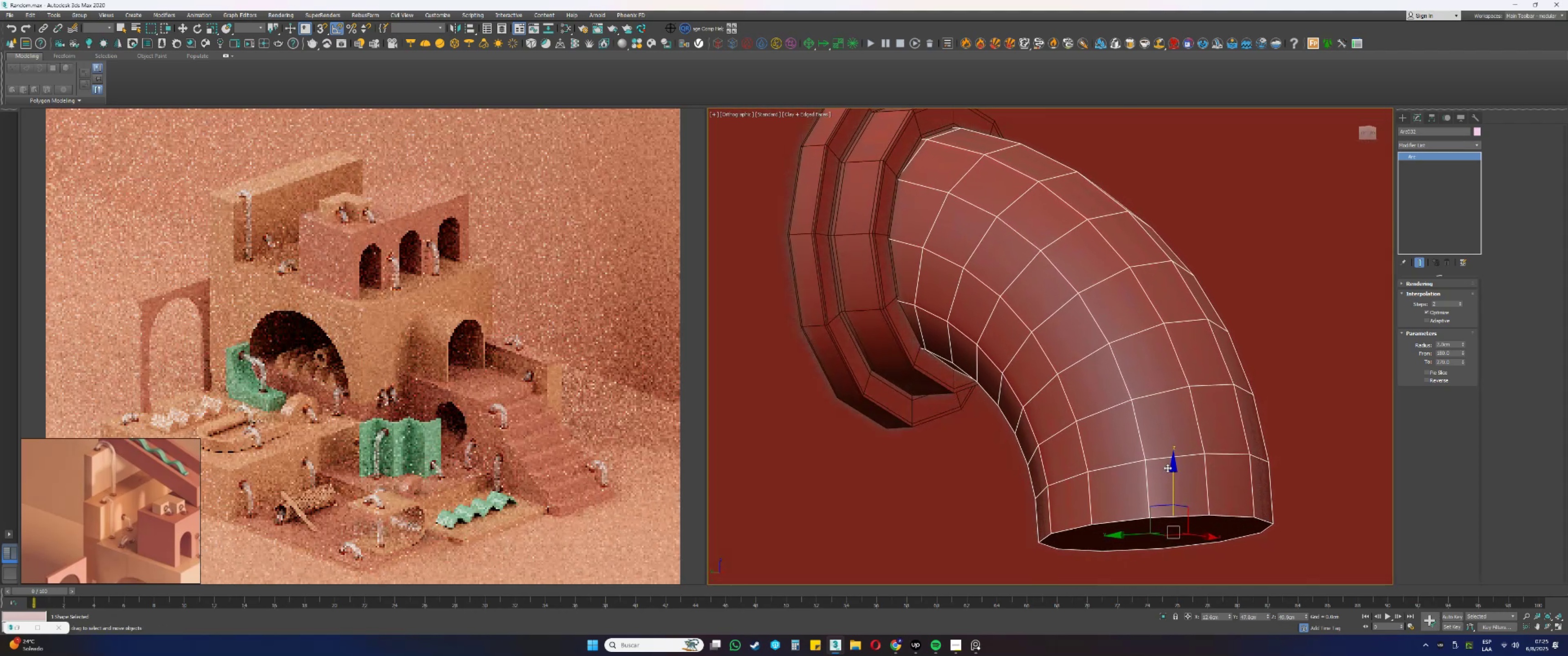 
scroll: coordinate [1168, 436], scroll_direction: down, amount: 1.0
 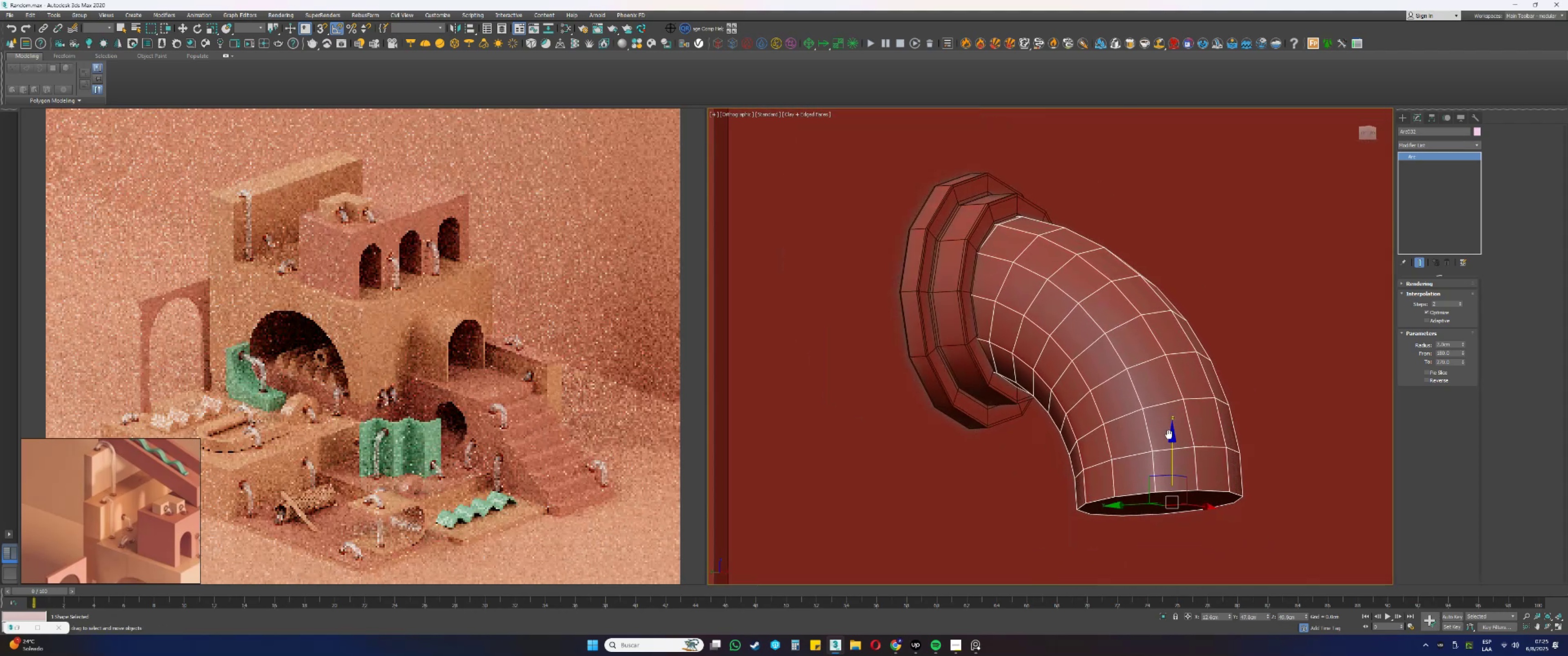 
hold_key(key=AltLeft, duration=0.45)
 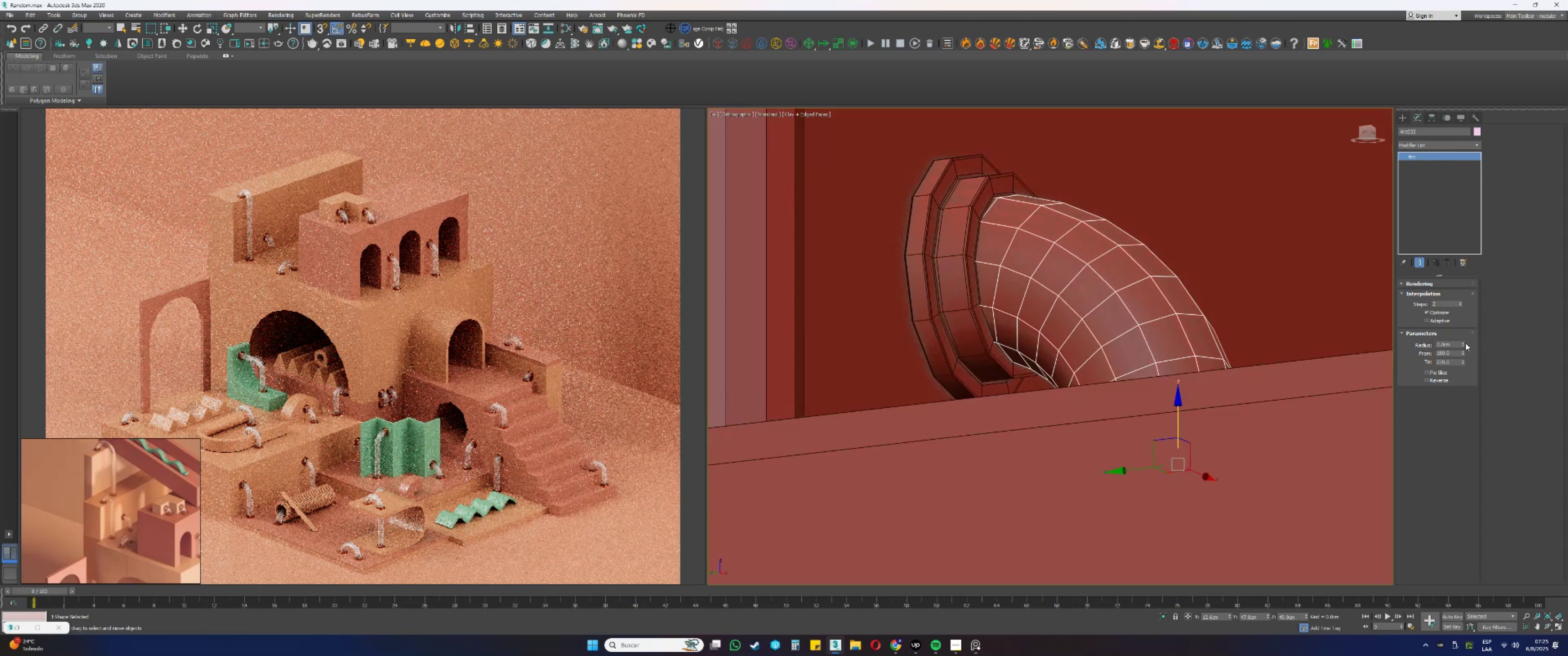 
hold_key(key=AltLeft, duration=0.51)
 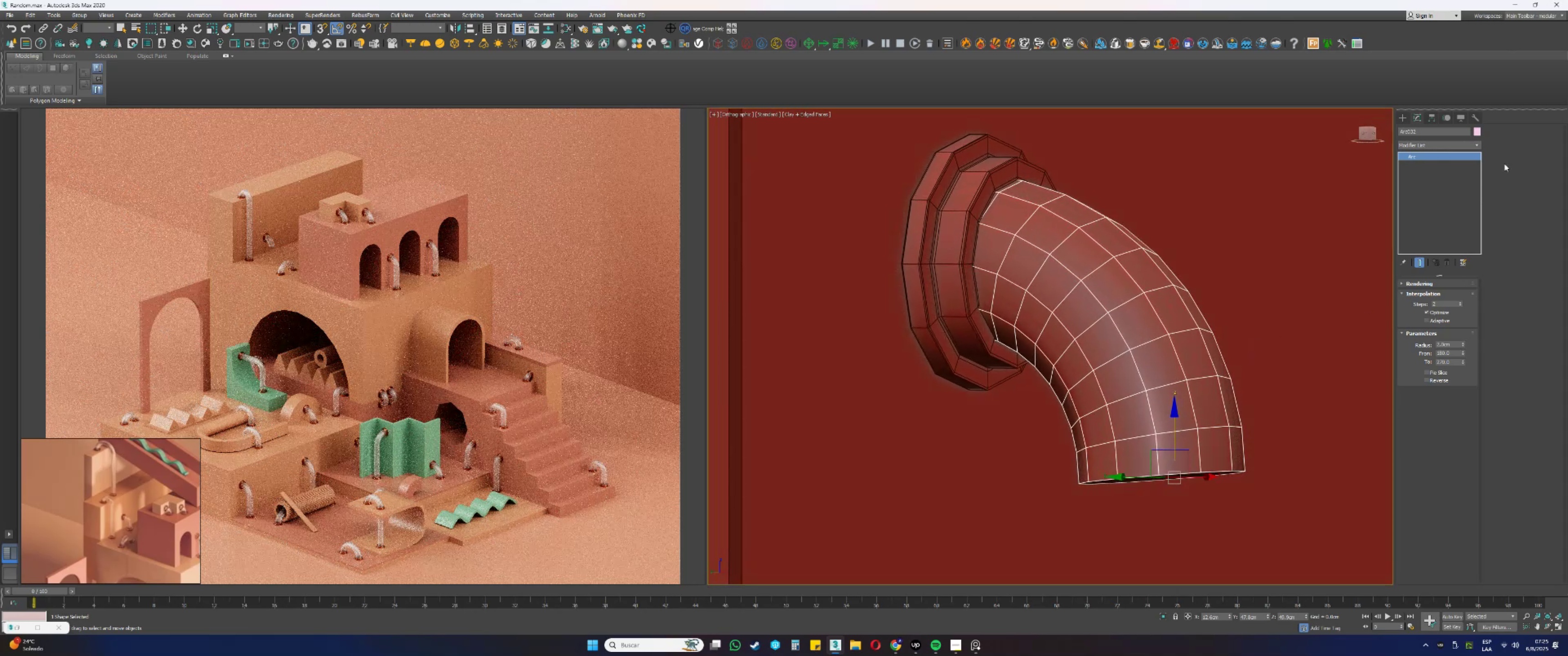 
left_click([1439, 145])
 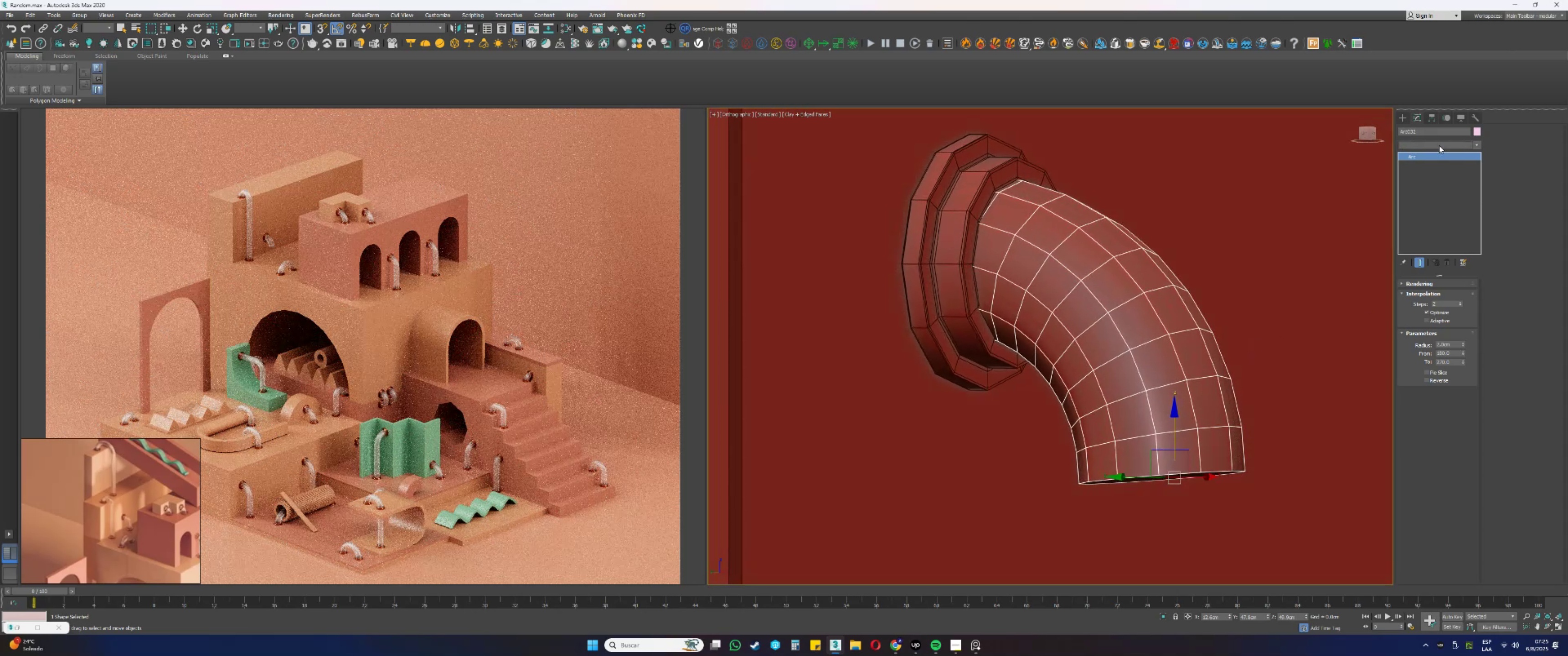 
key(E)
 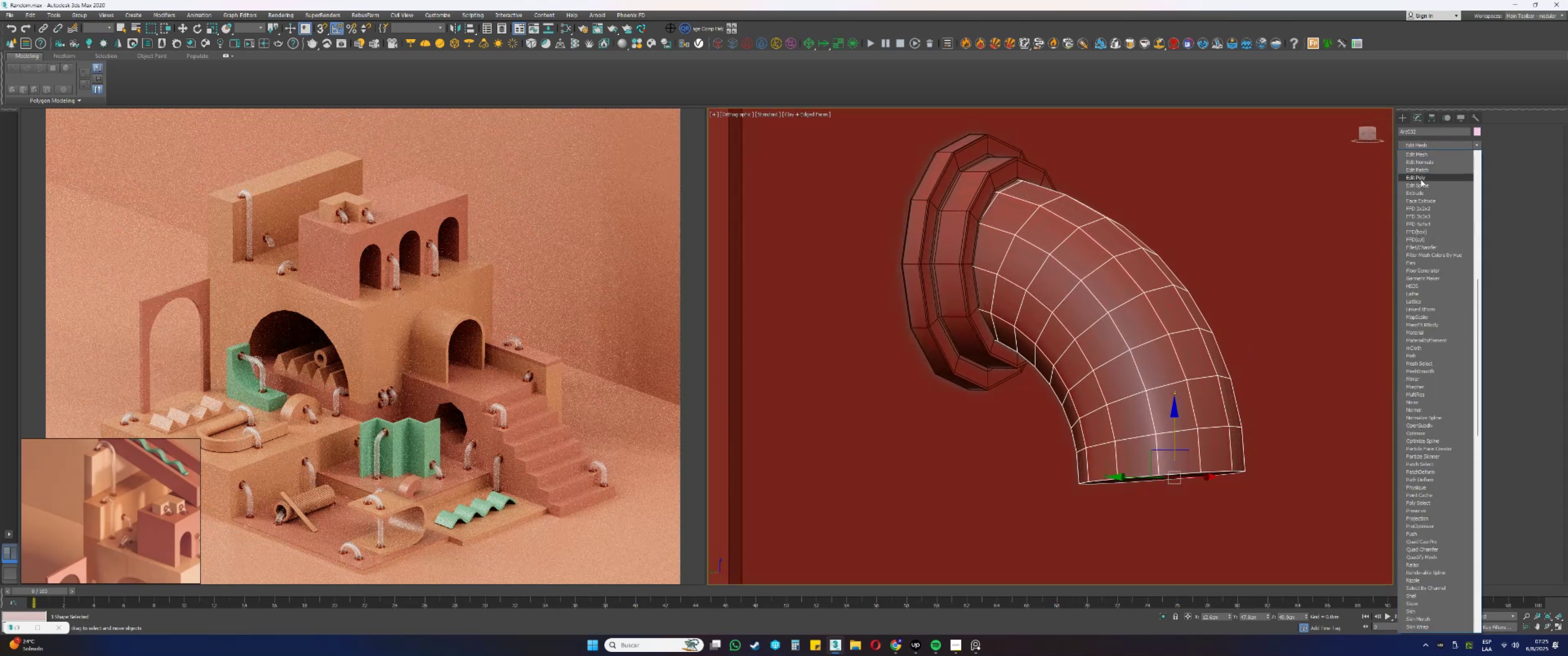 
left_click([1420, 179])
 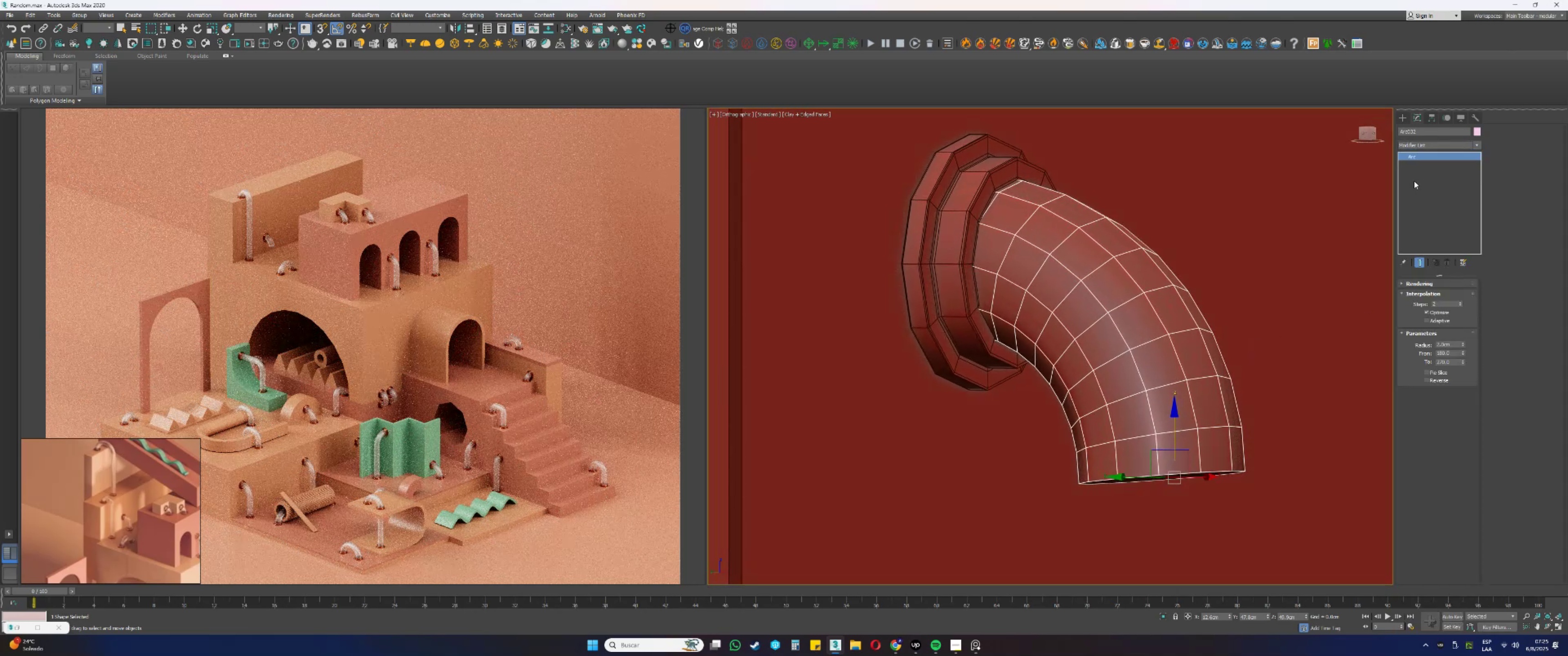 
key(F3)
 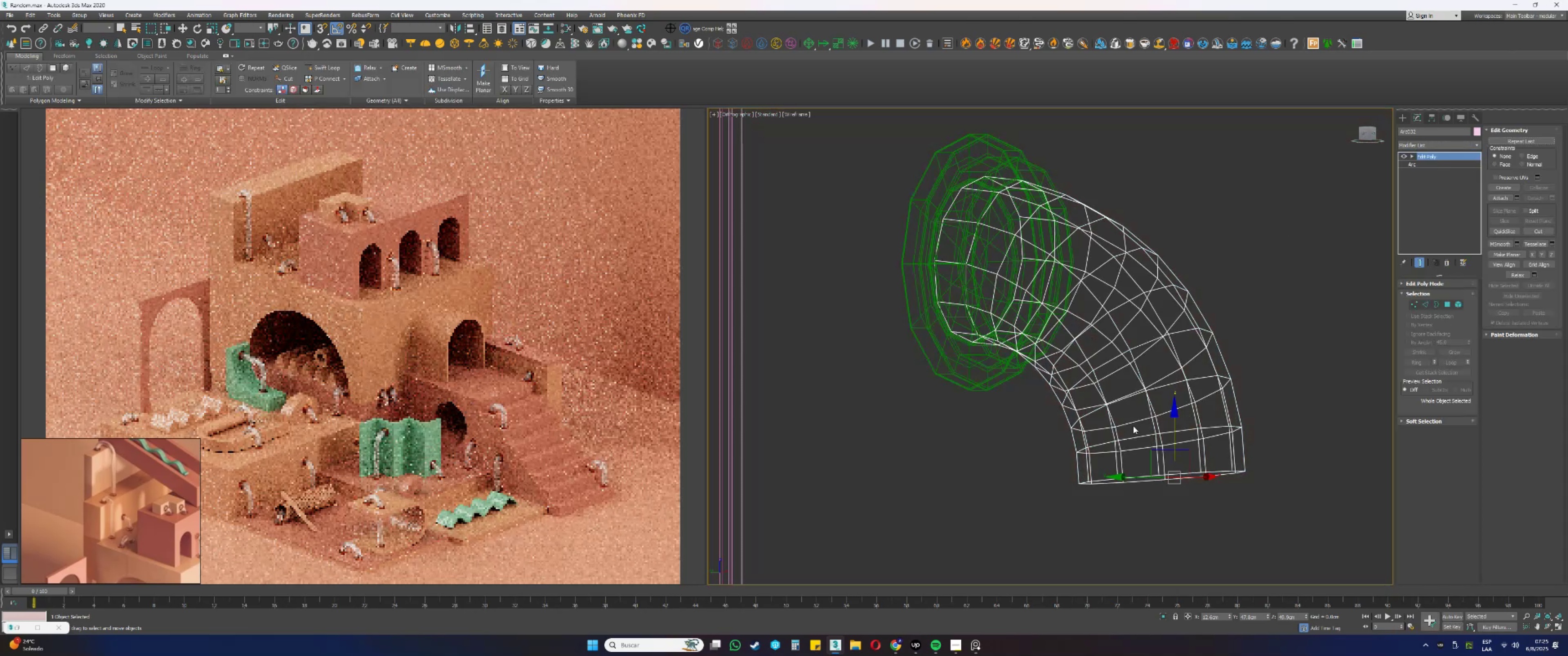 
scroll: coordinate [1137, 385], scroll_direction: down, amount: 2.0
 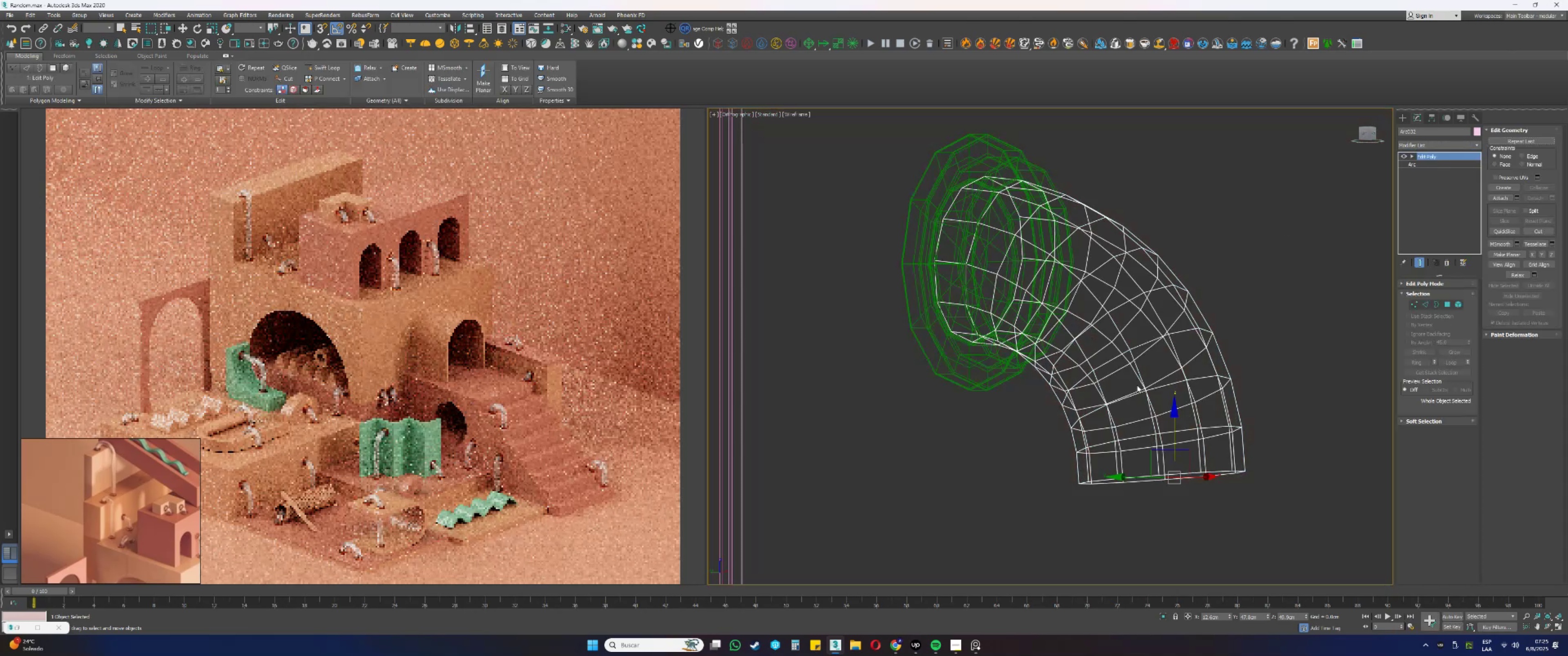 
key(Alt+AltLeft)
 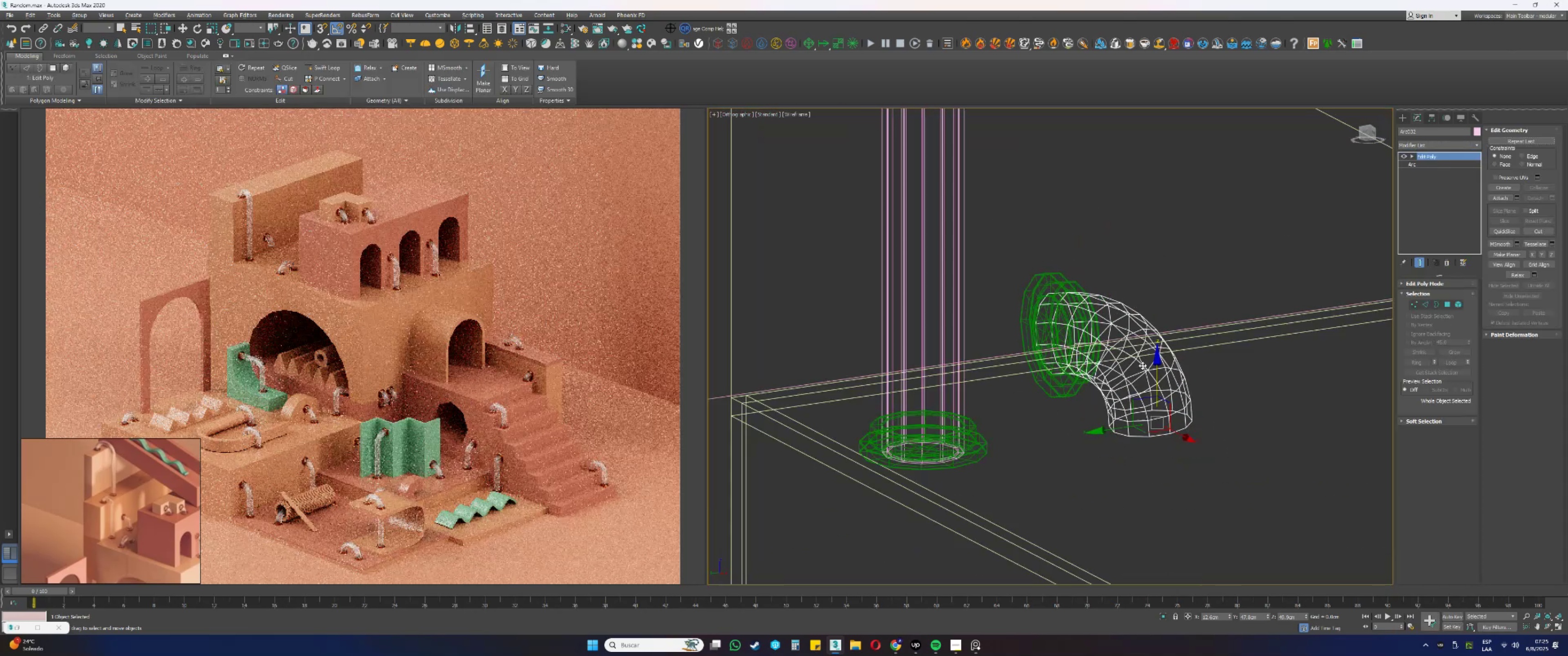 
key(4)
 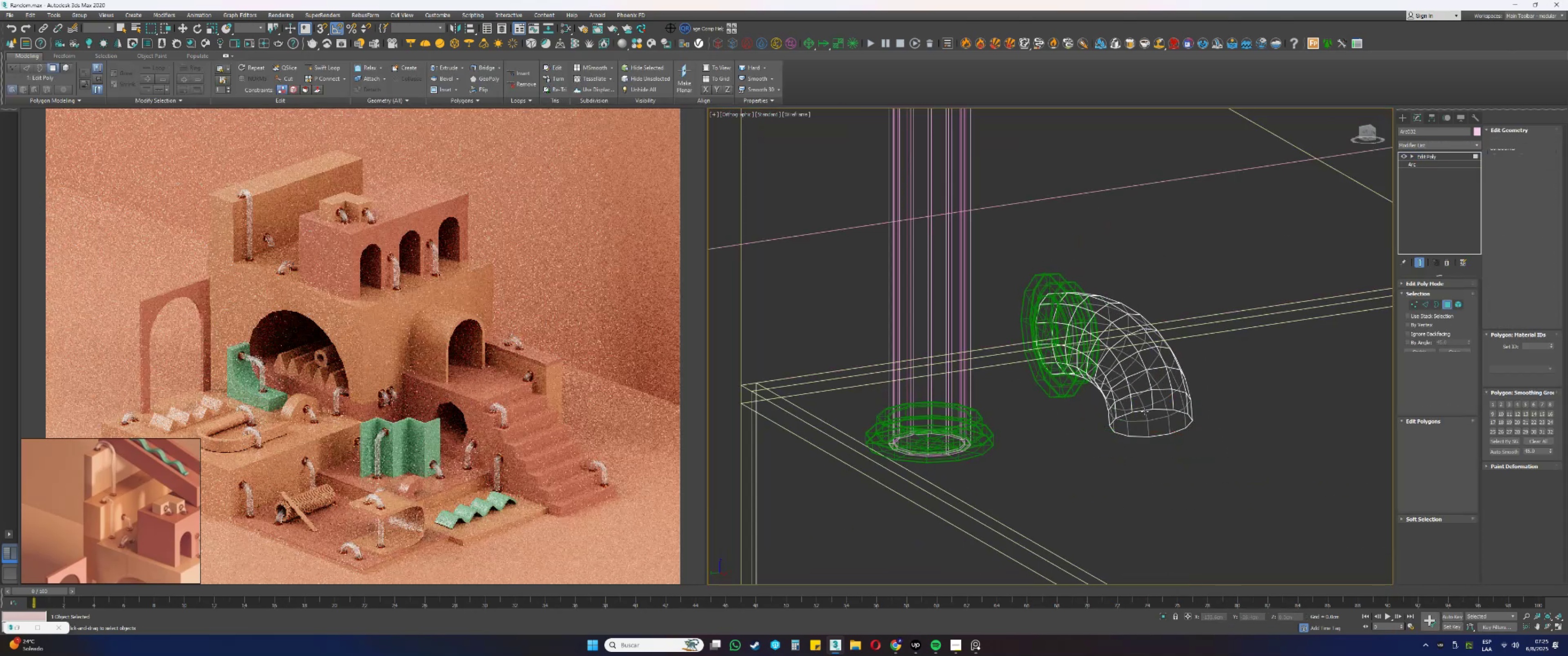 
left_click([1145, 411])
 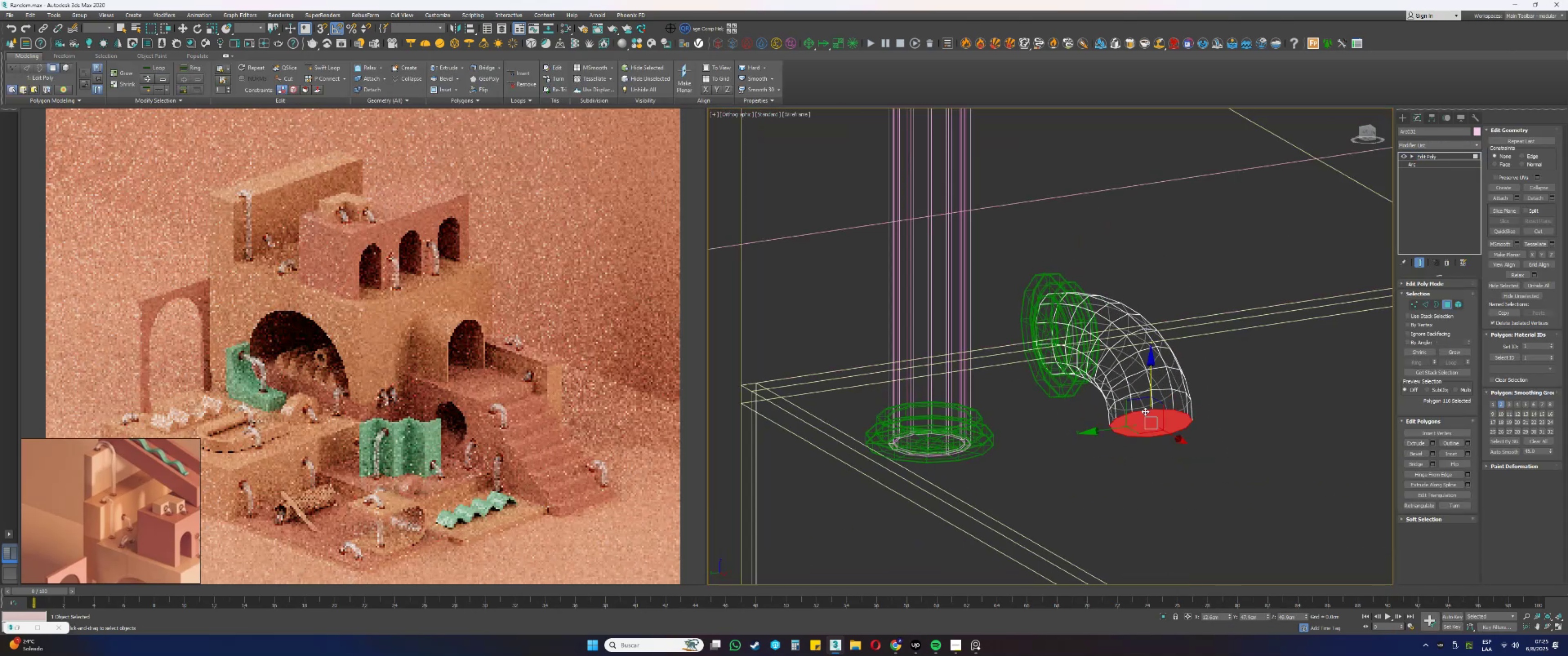 
hold_key(key=AltLeft, duration=0.52)
 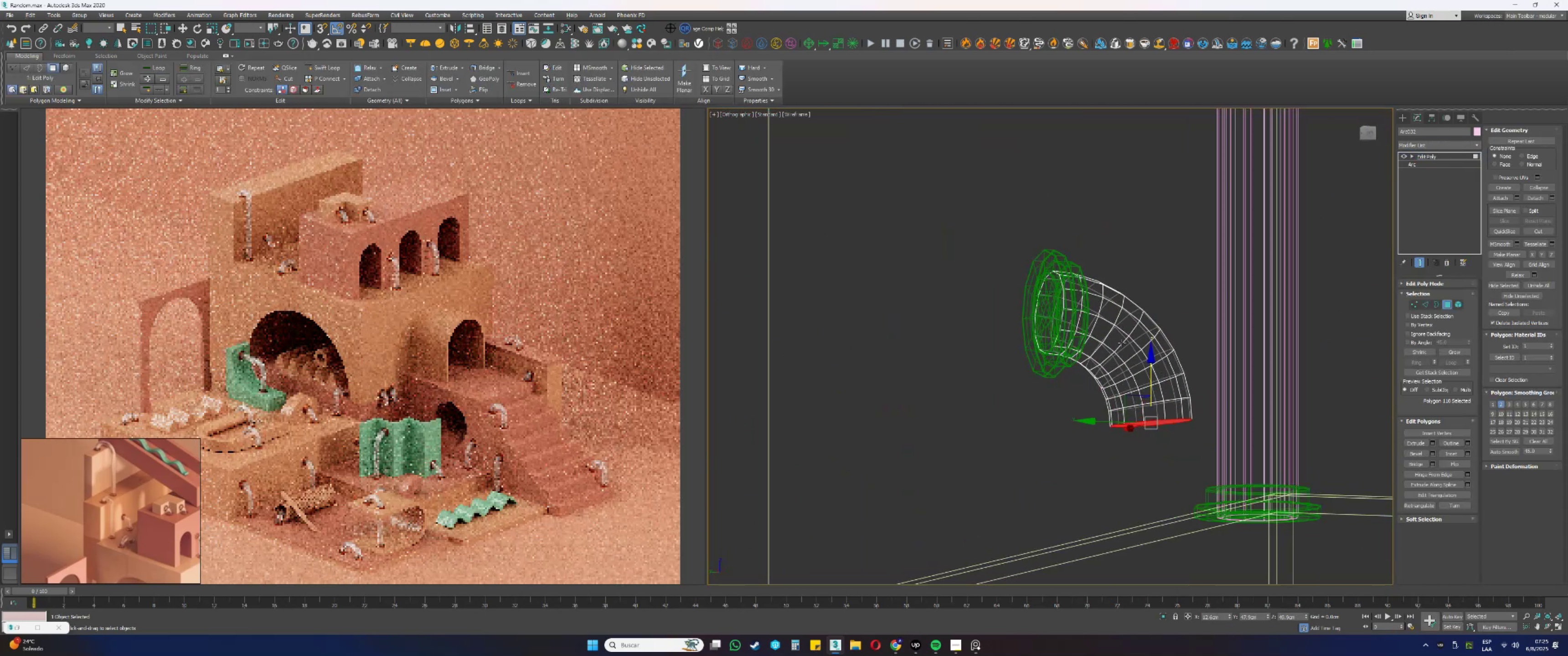 
hold_key(key=ControlLeft, duration=0.34)
left_click([1056, 303])
 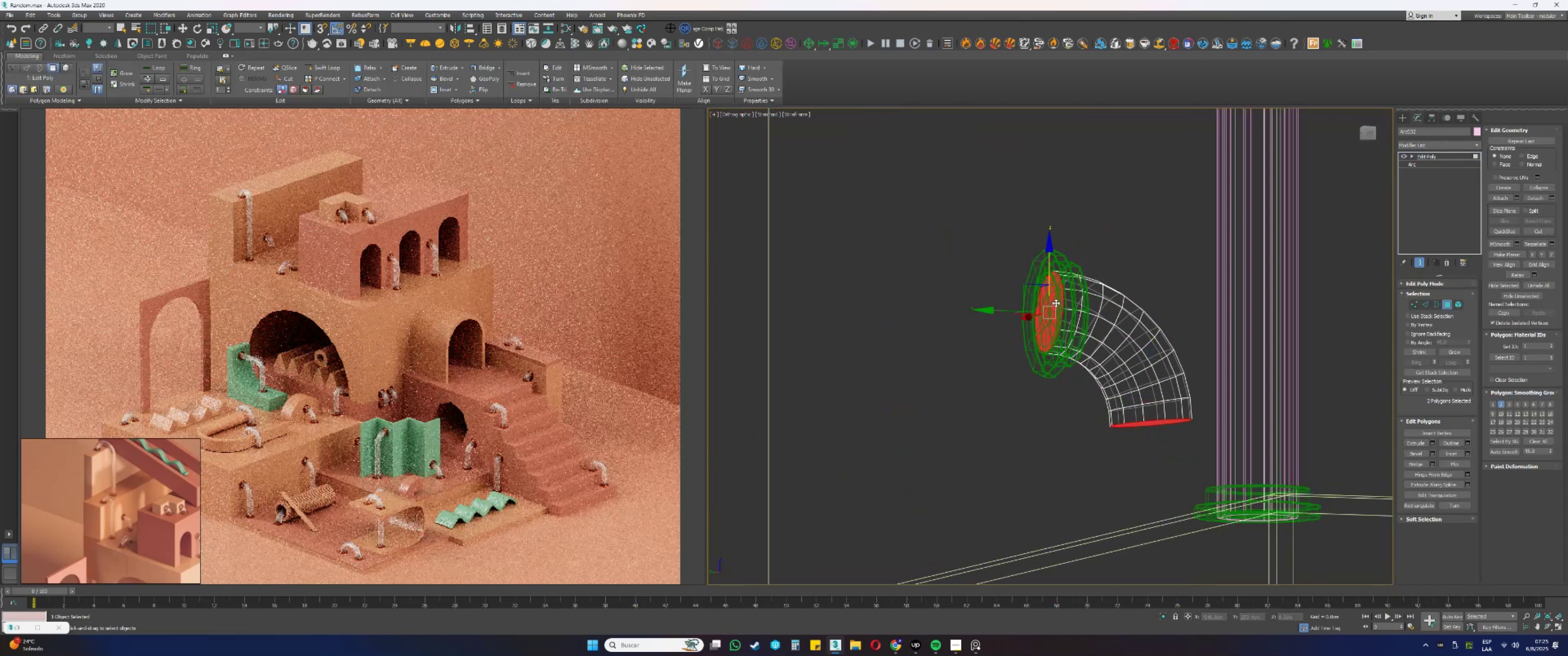 
hold_key(key=AltLeft, duration=0.49)
 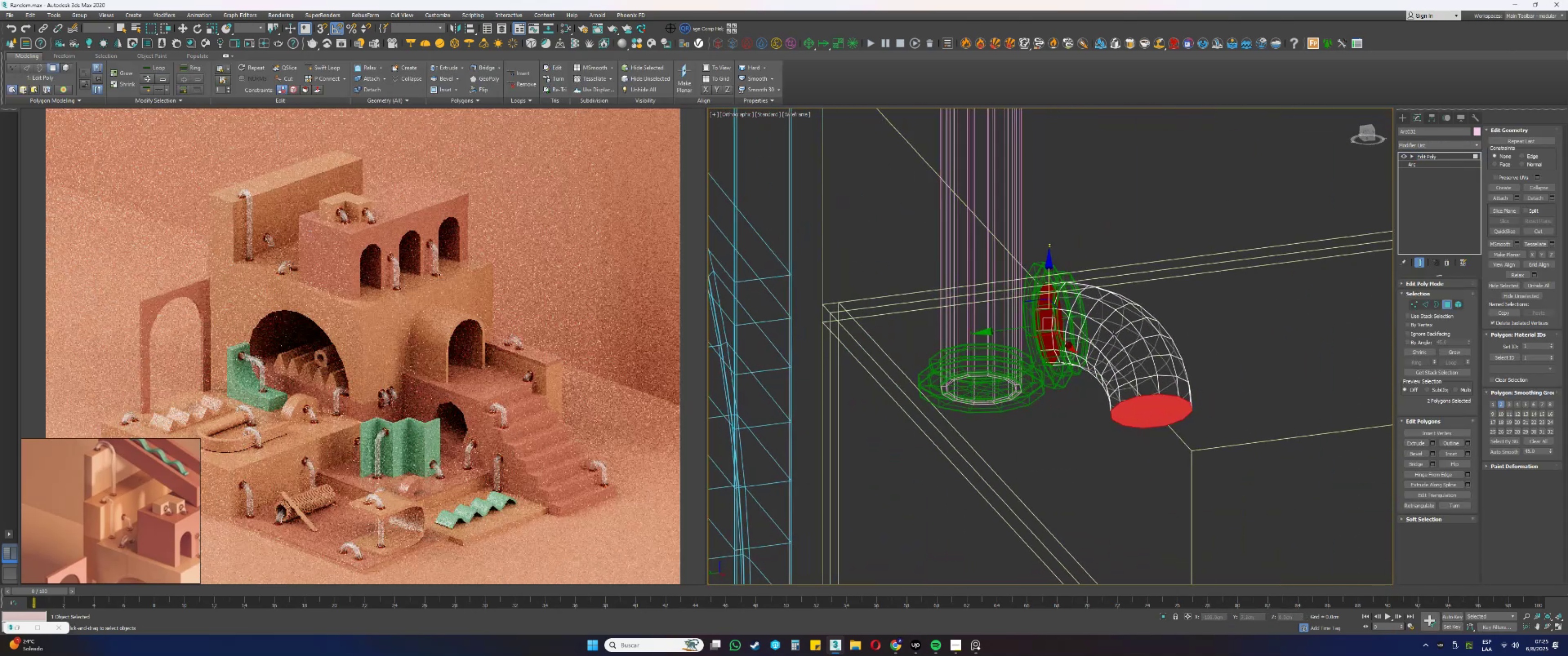 
key(Delete)
 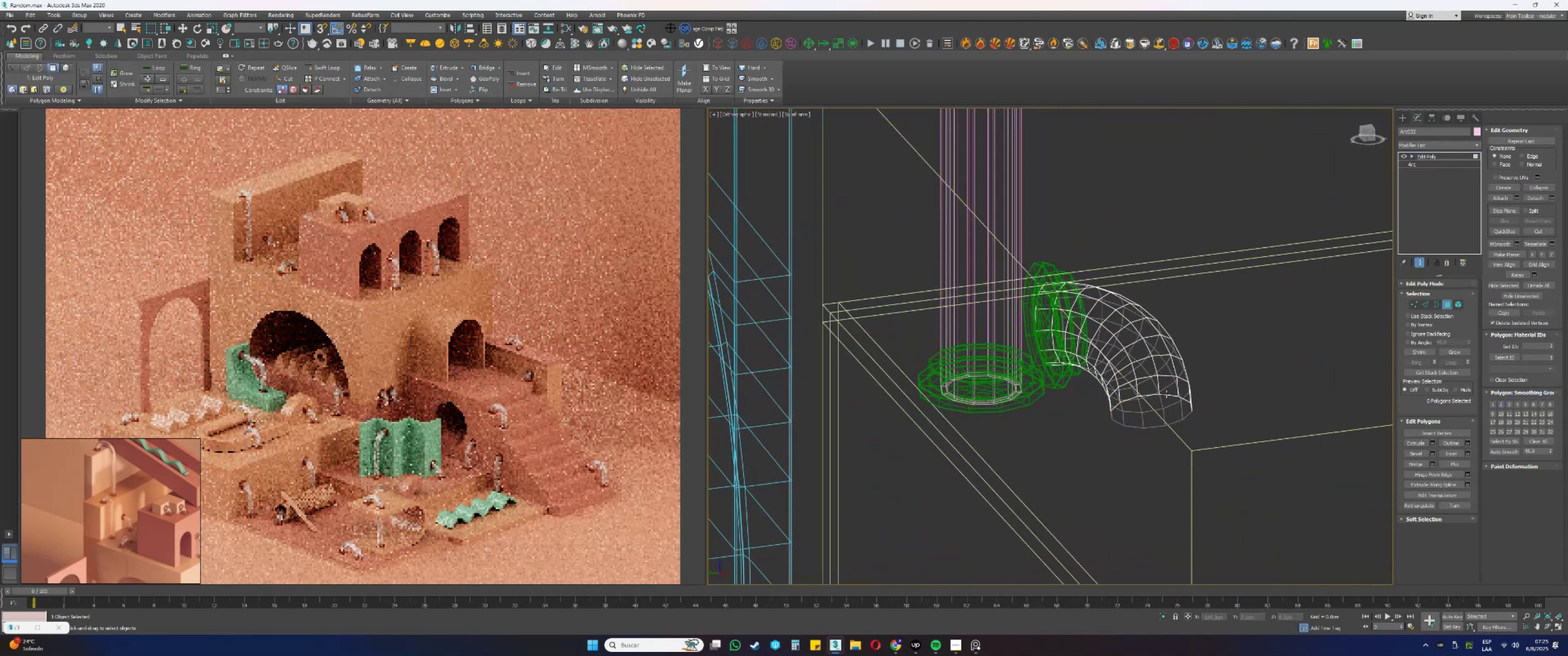 
key(3)
 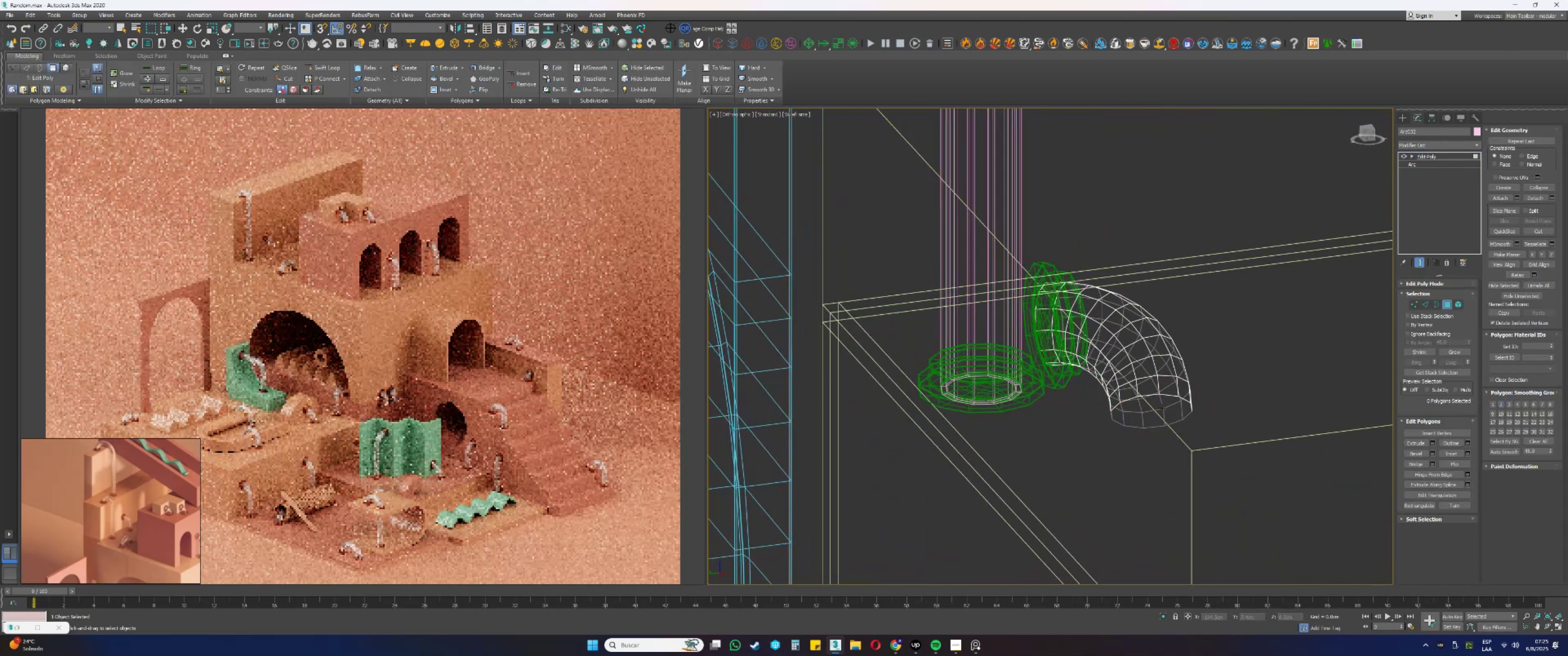 
left_click_drag(start_coordinate=[1161, 437], to_coordinate=[1146, 410])
 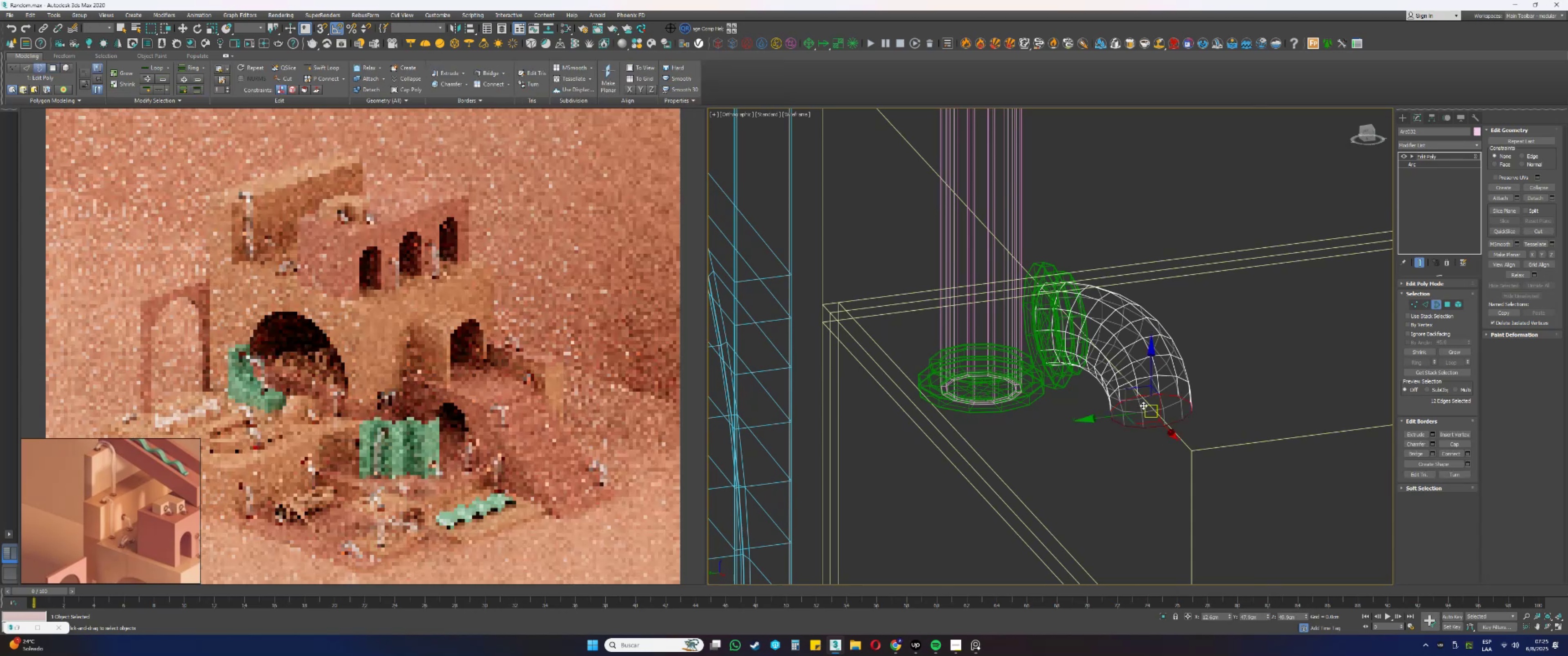 
scroll: coordinate [1143, 410], scroll_direction: up, amount: 1.0
 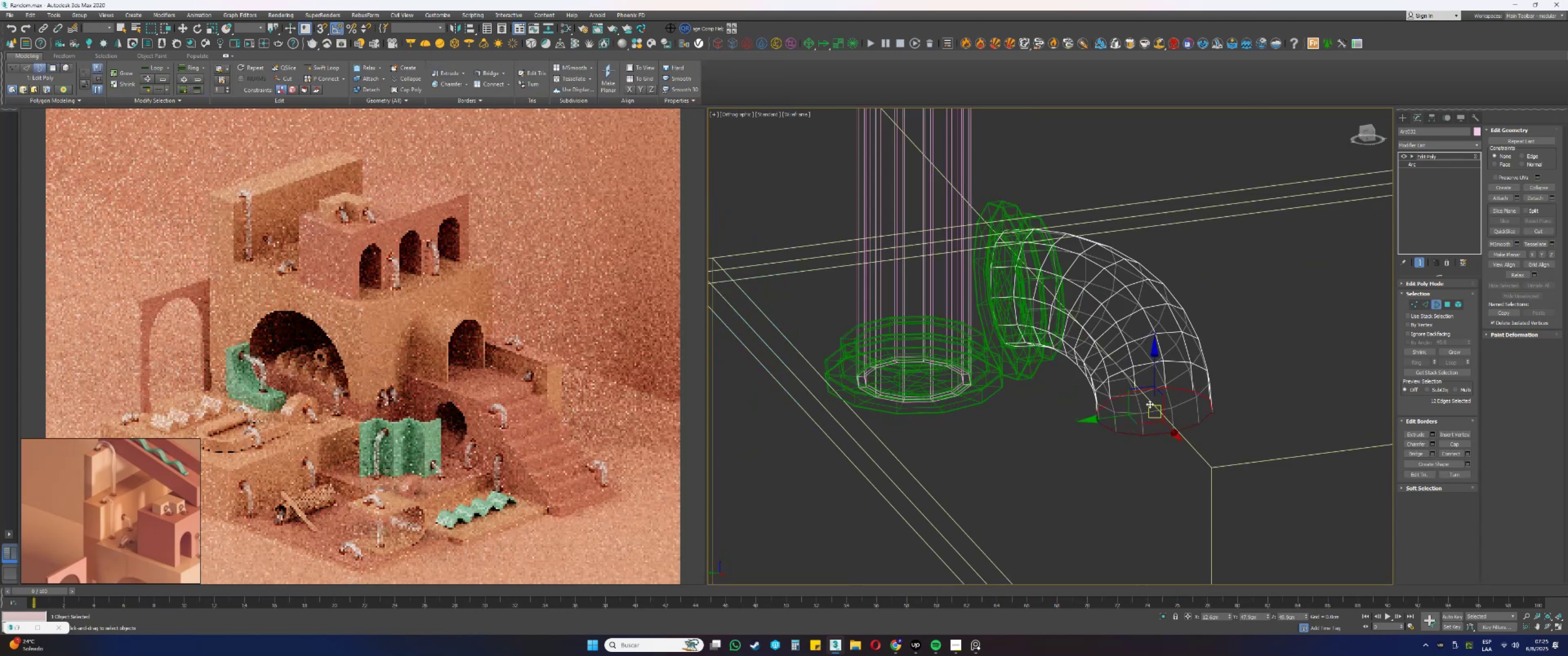 
hold_key(key=ShiftLeft, duration=0.42)
left_click_drag(start_coordinate=[1155, 367], to_coordinate=[1155, 370])
 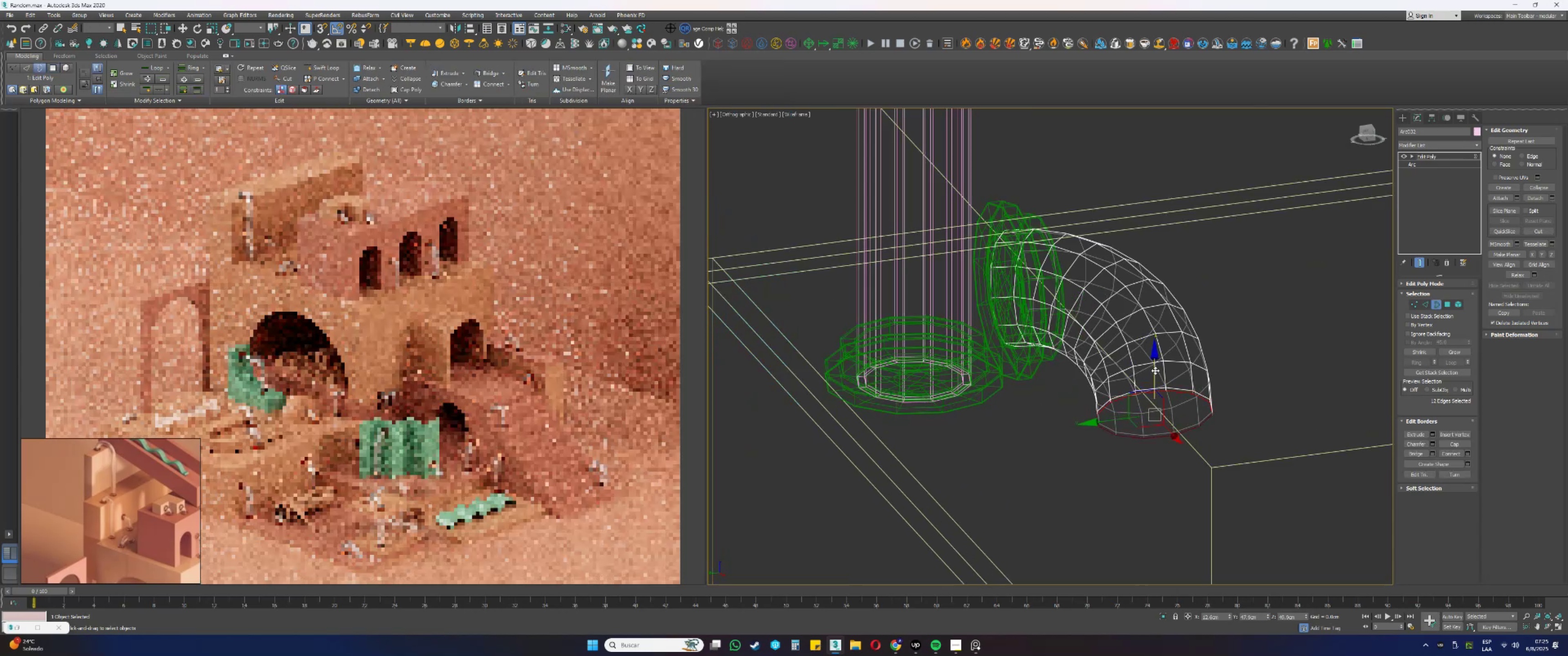 
key(Shift+ShiftLeft)
 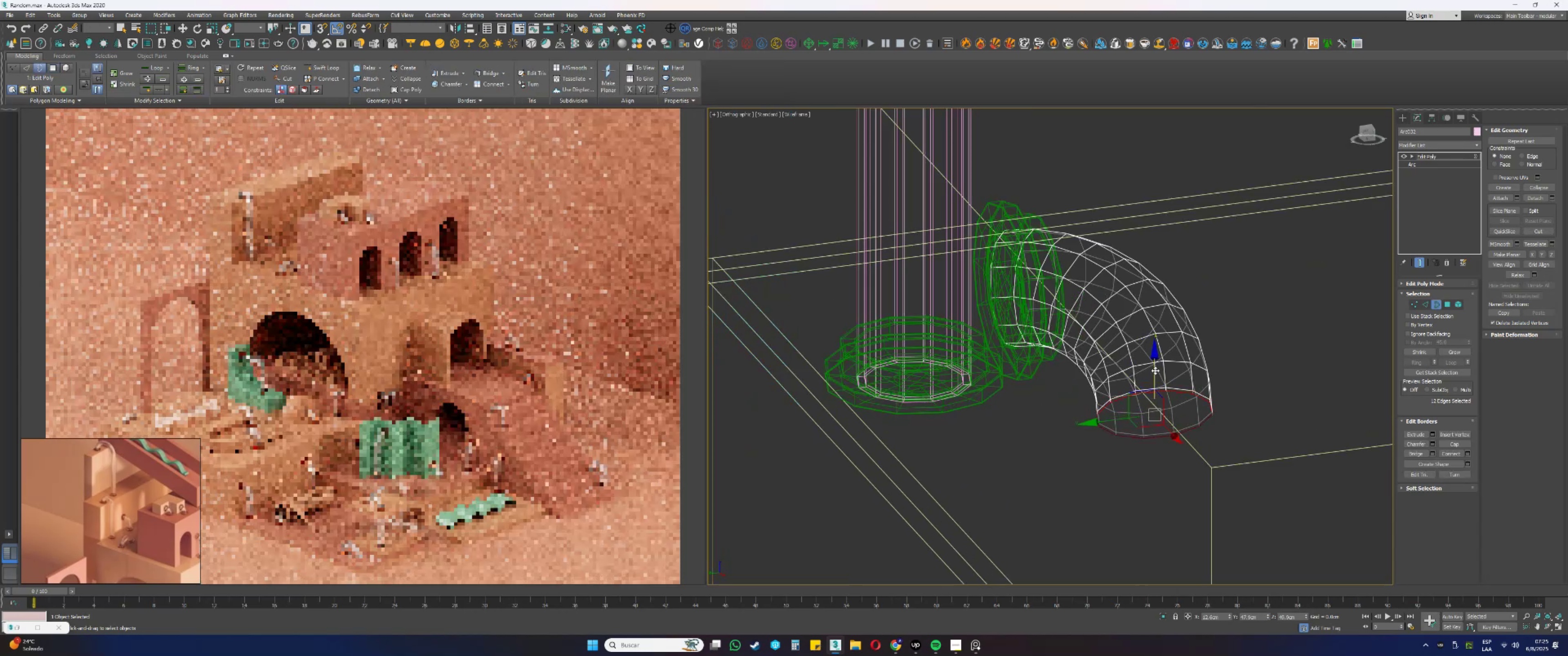 
left_click_drag(start_coordinate=[1155, 369], to_coordinate=[1155, 465])
 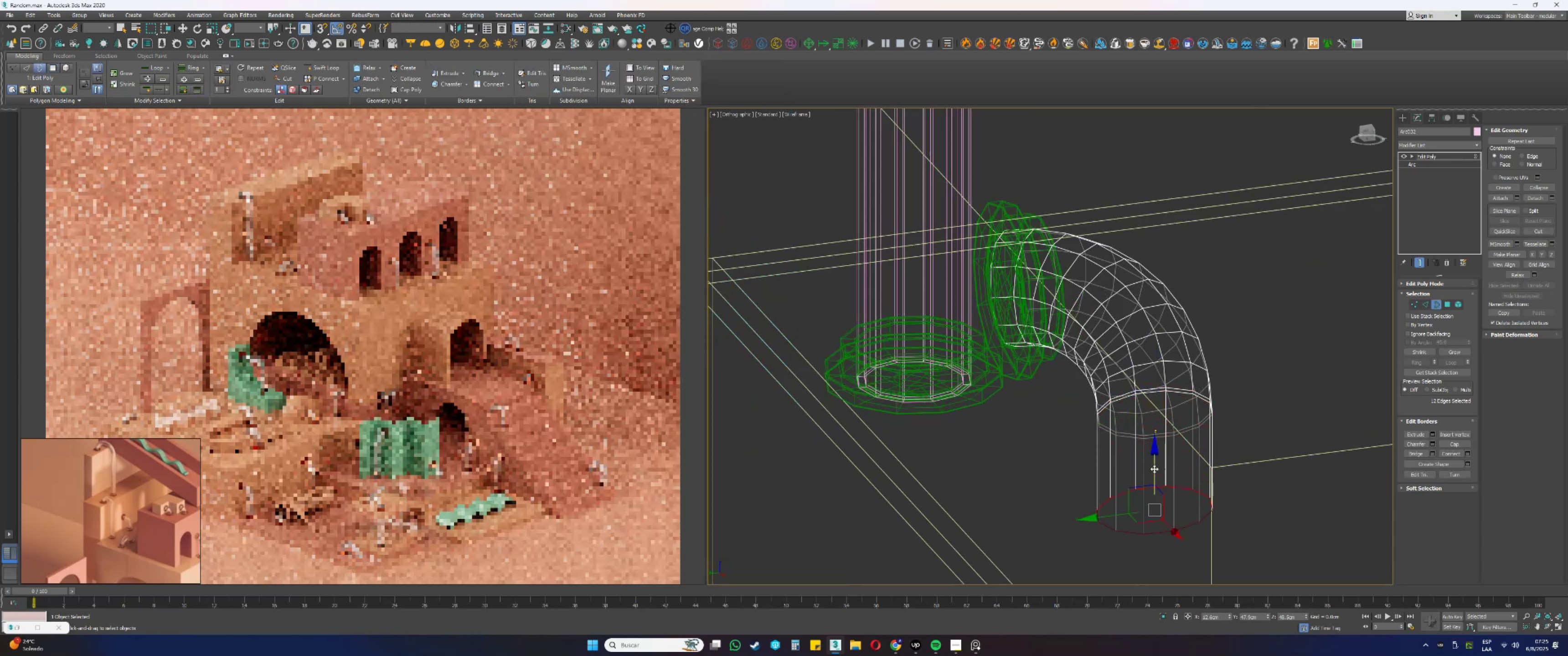 
scroll: coordinate [1152, 456], scroll_direction: down, amount: 2.0
 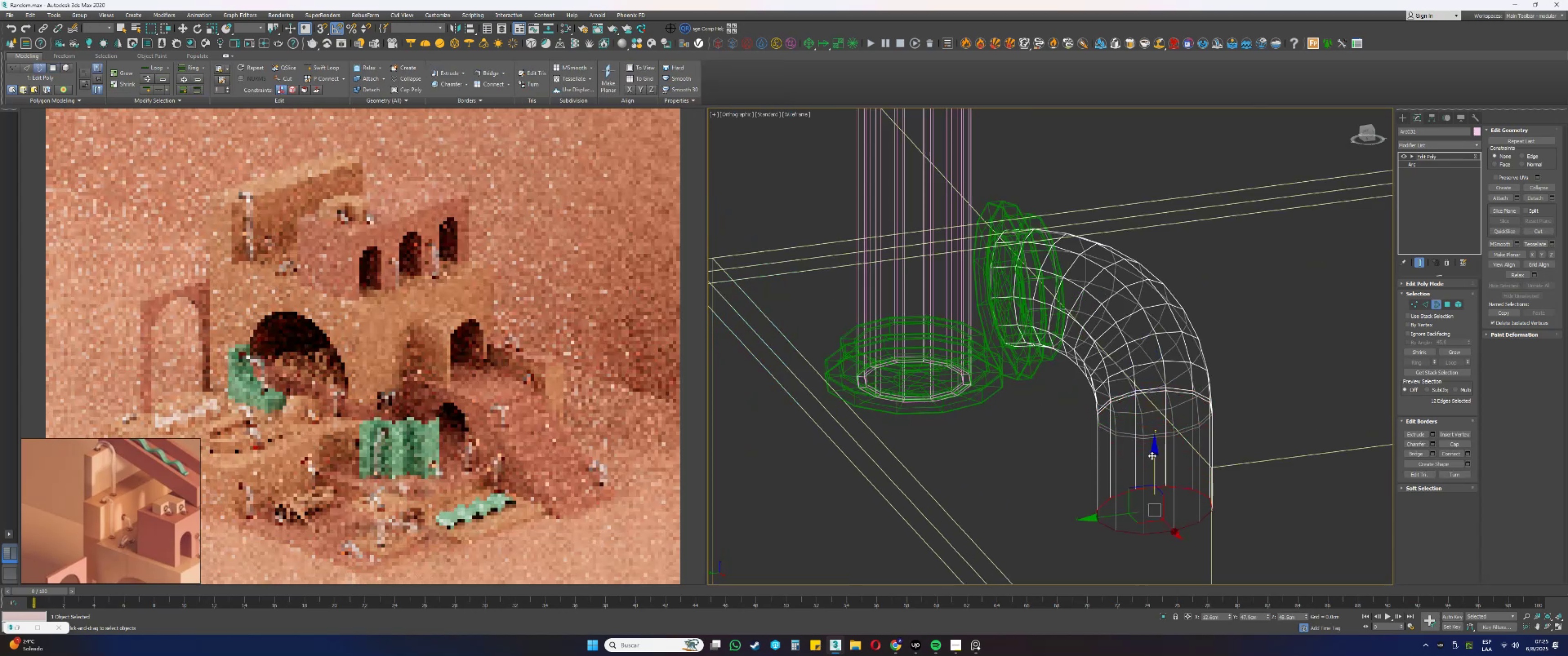 
hold_key(key=AltLeft, duration=0.3)
 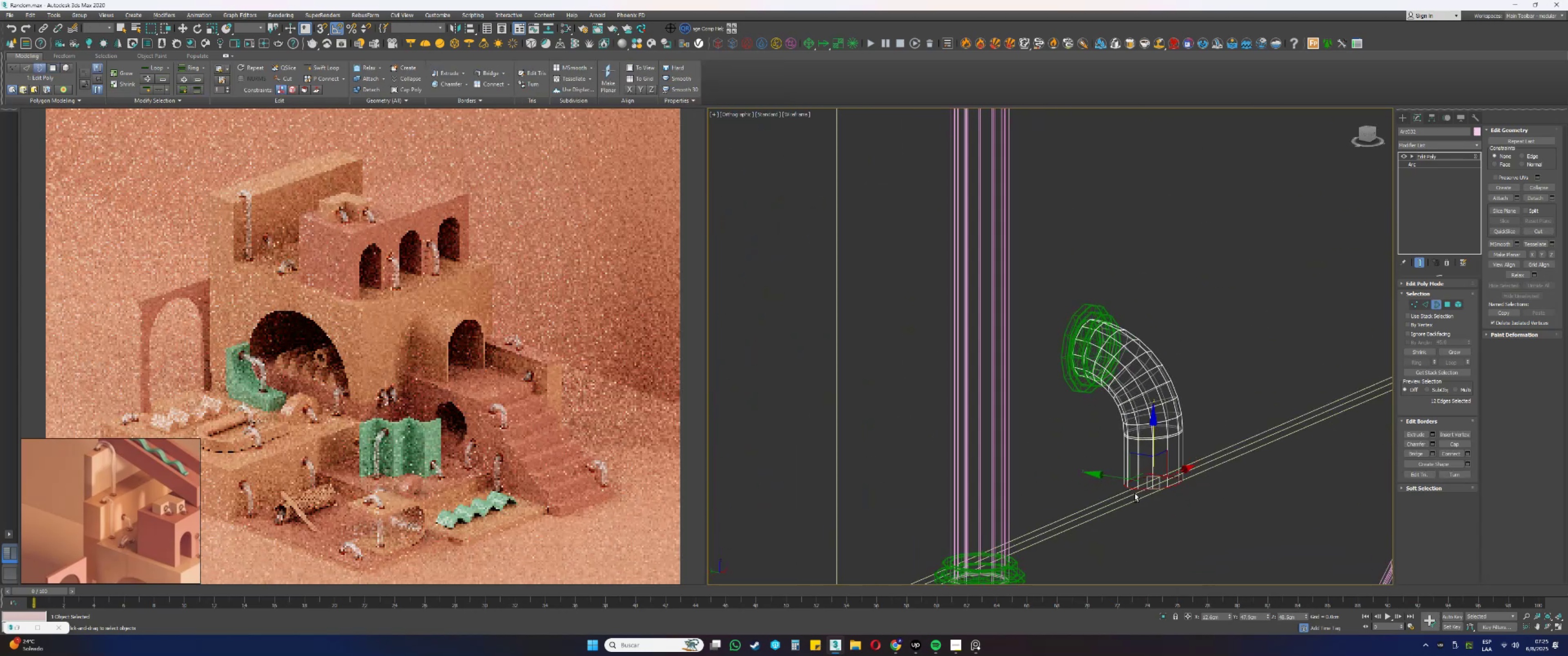 
key(F3)
 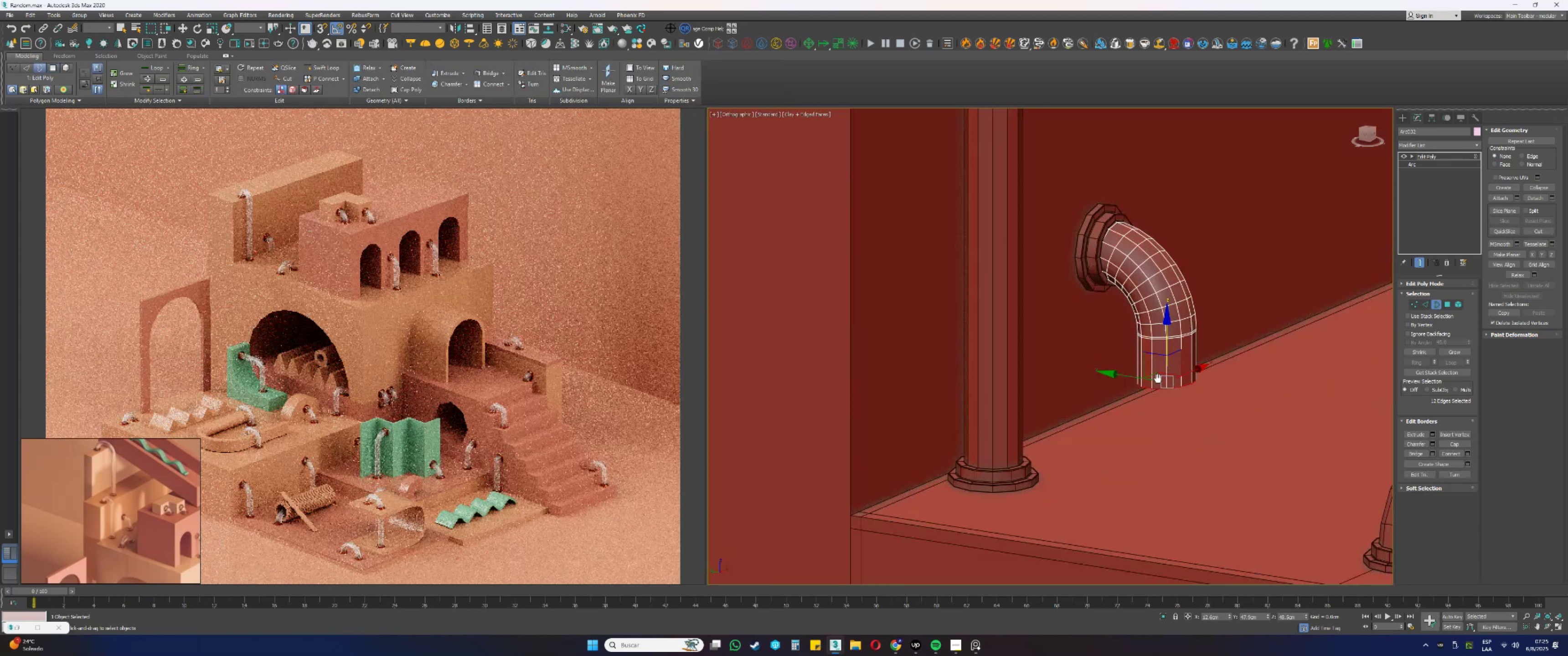 
scroll: coordinate [1162, 326], scroll_direction: up, amount: 1.0
 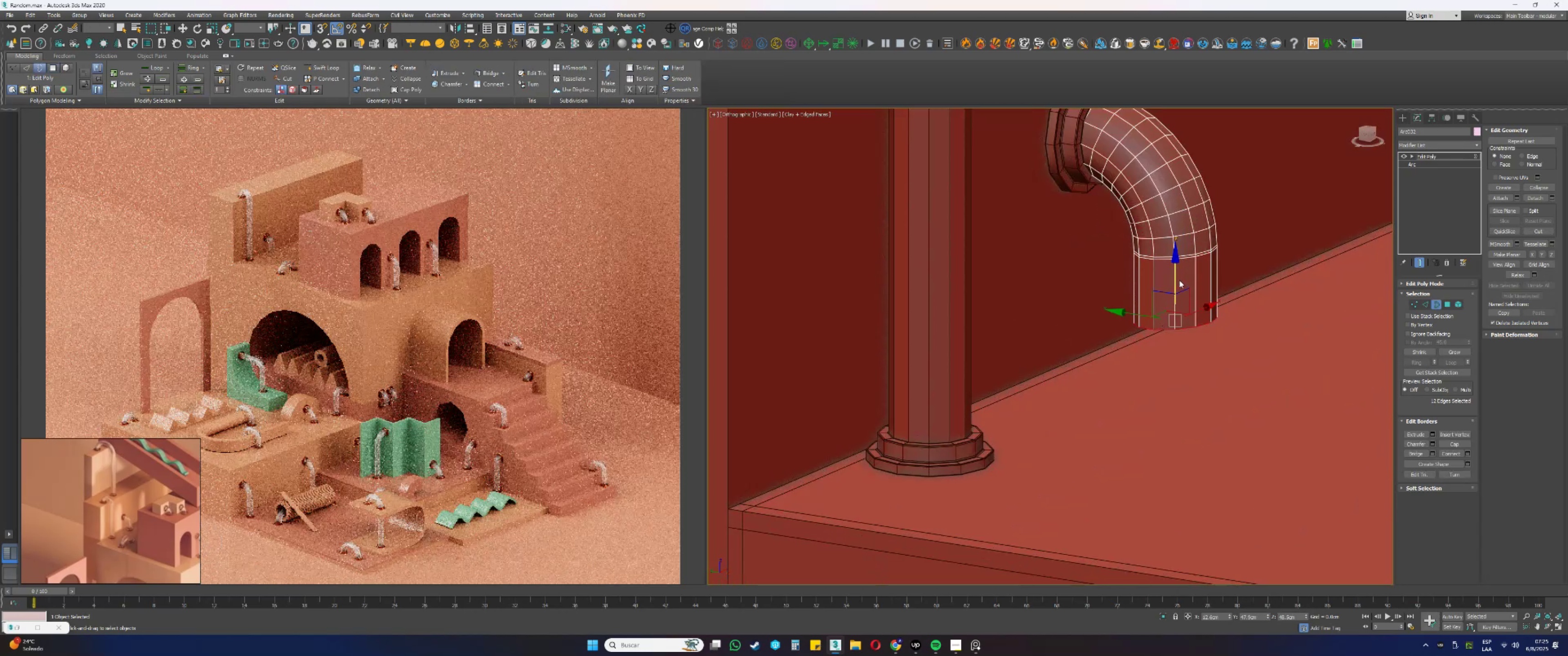 
left_click_drag(start_coordinate=[1175, 274], to_coordinate=[1178, 348])
 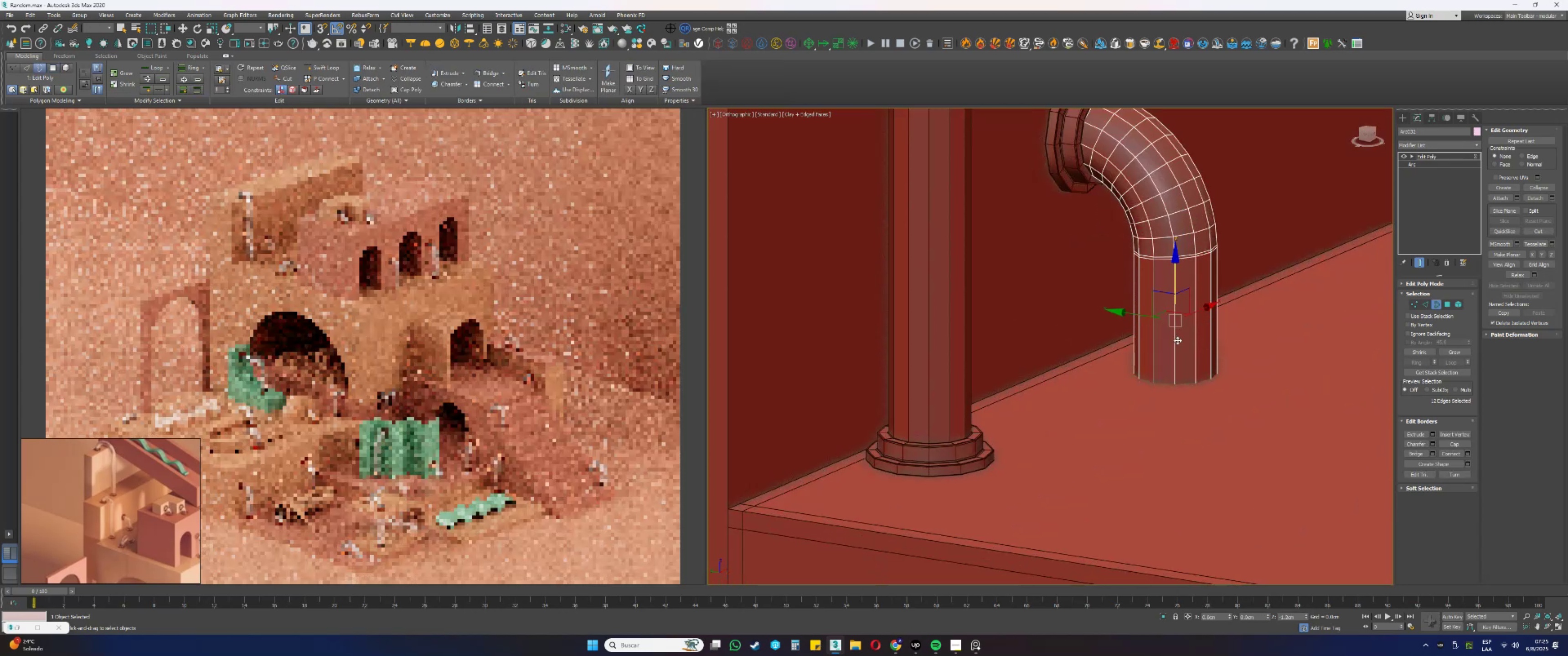 
hold_key(key=AltLeft, duration=0.35)
 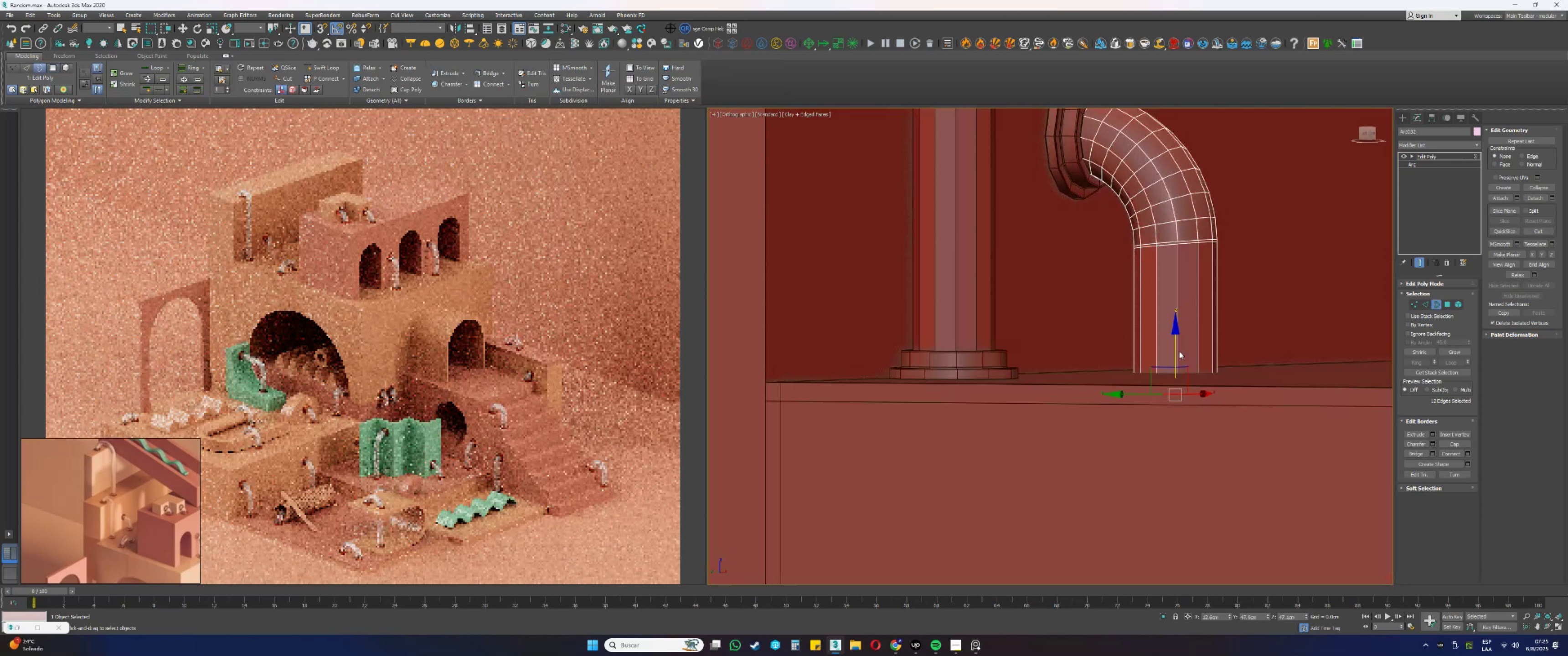 
left_click_drag(start_coordinate=[1174, 346], to_coordinate=[1178, 303])
 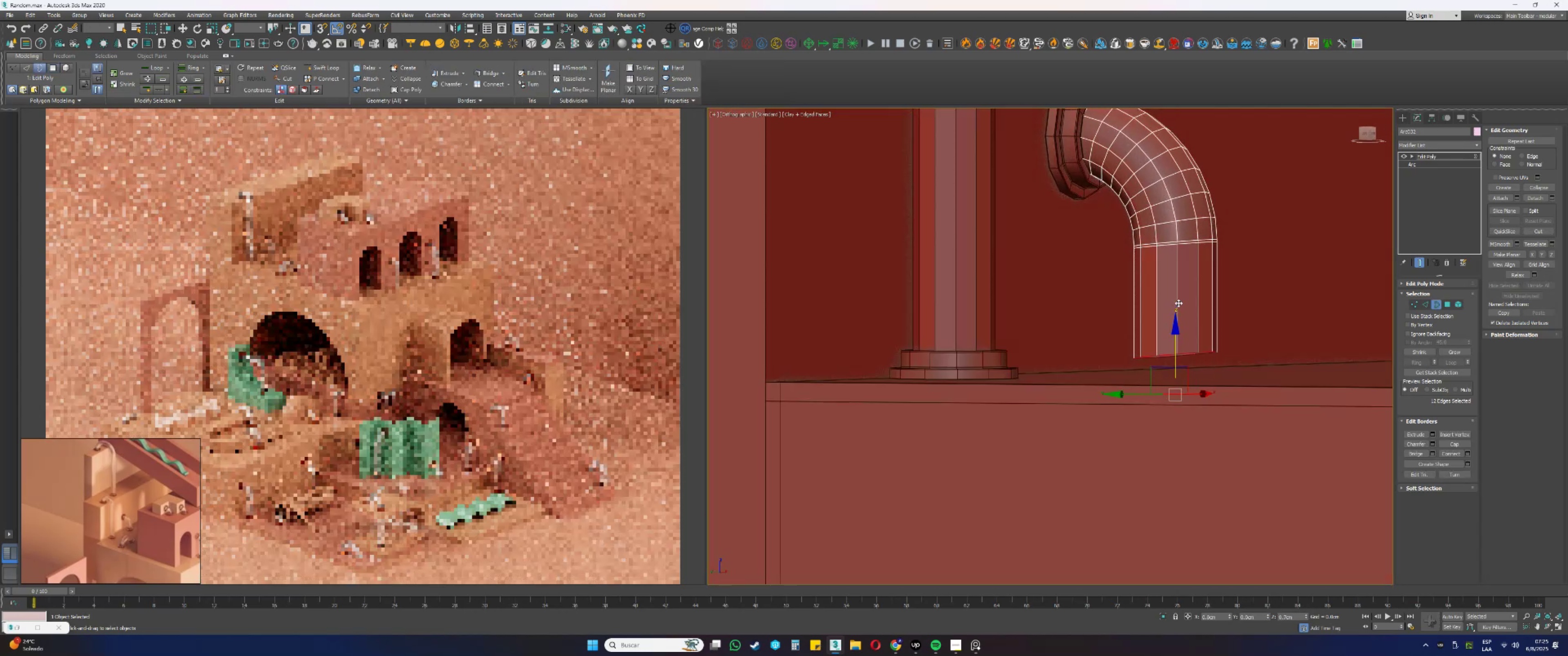 
hold_key(key=AltLeft, duration=0.33)
 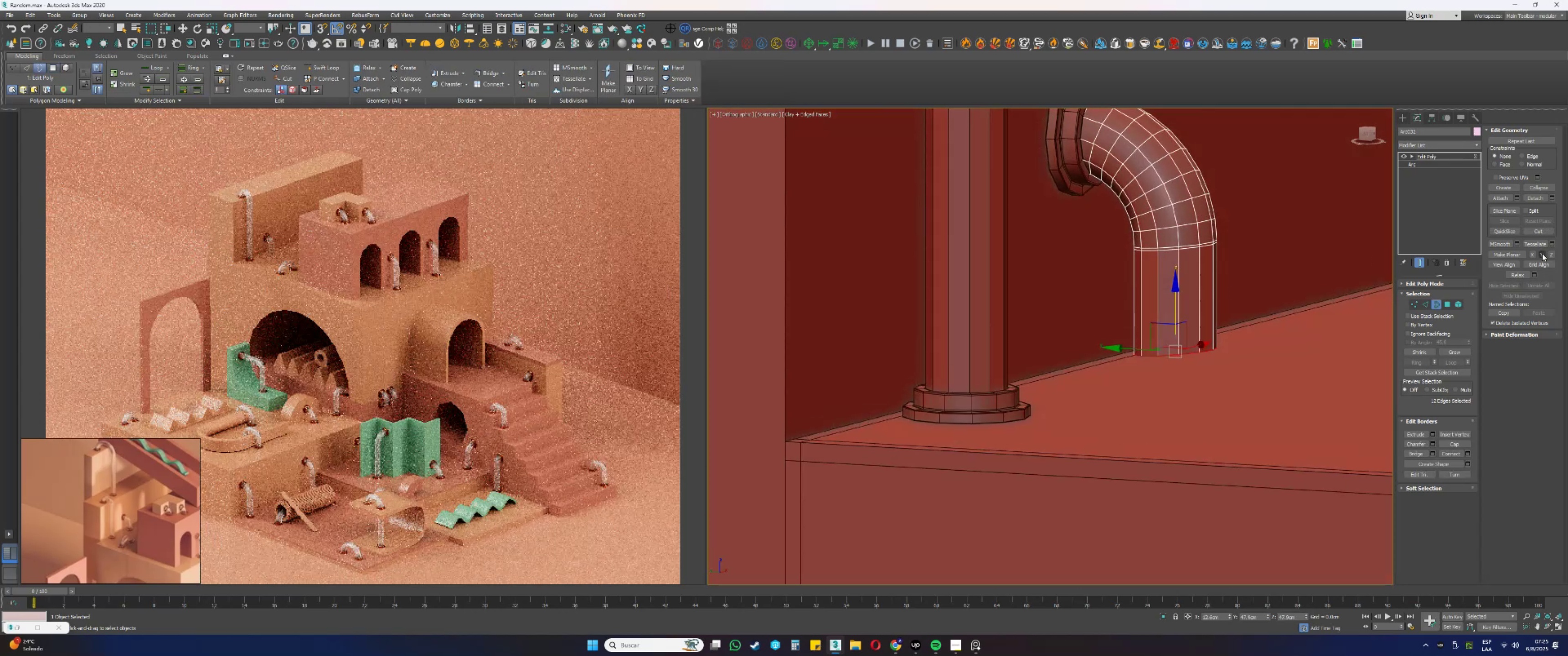 
left_click([1543, 253])
 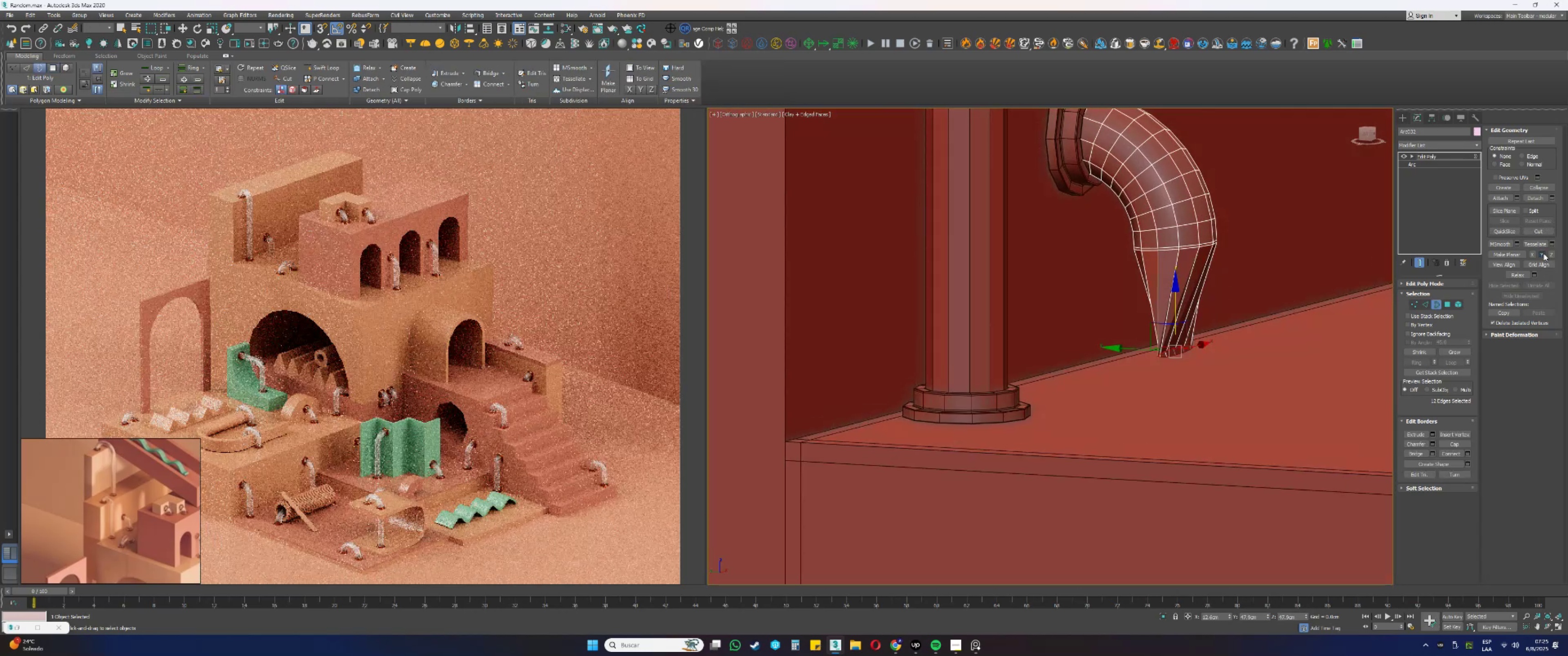 
key(Control+ControlLeft)
 